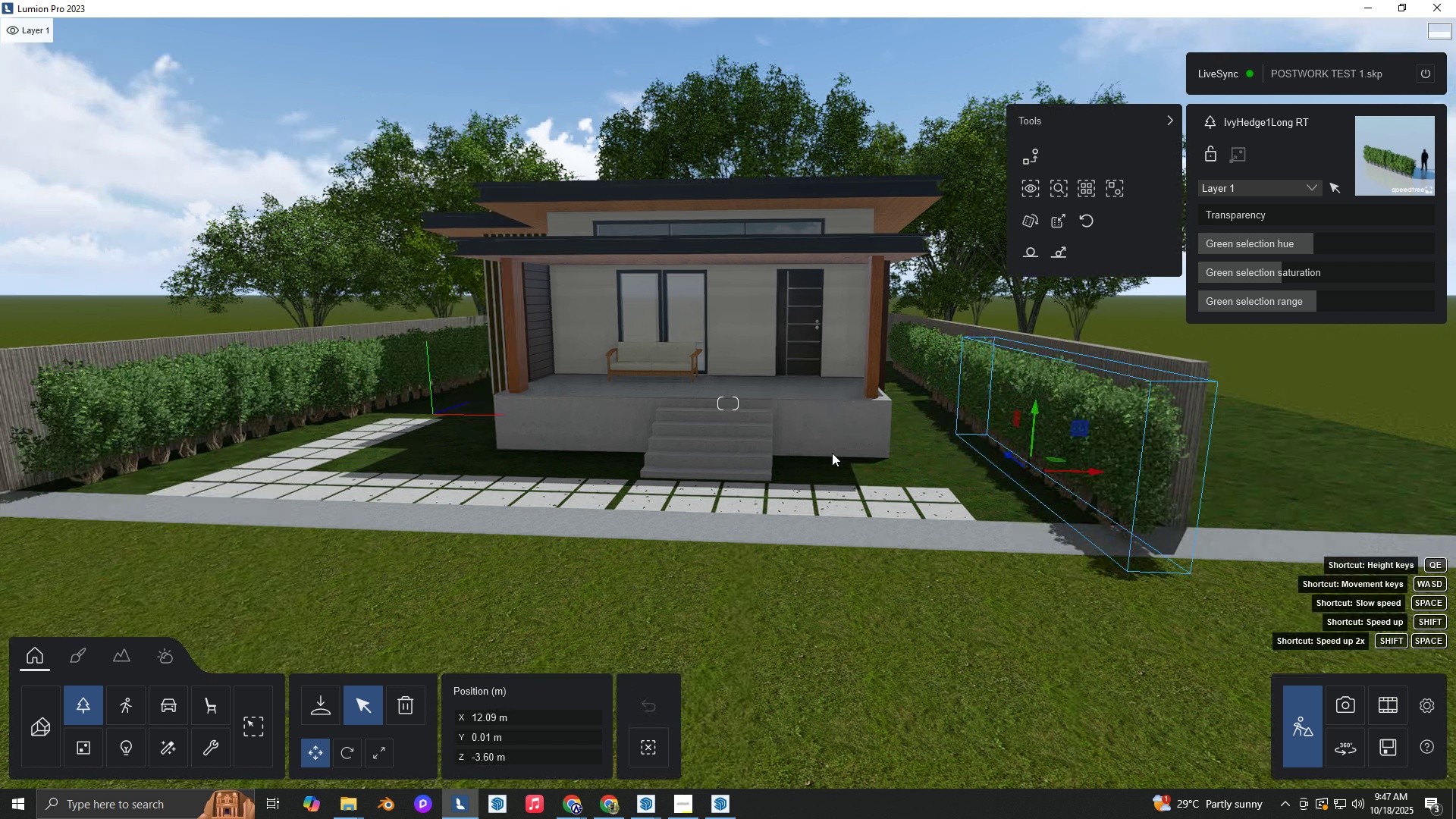 
hold_key(key=A, duration=0.59)
 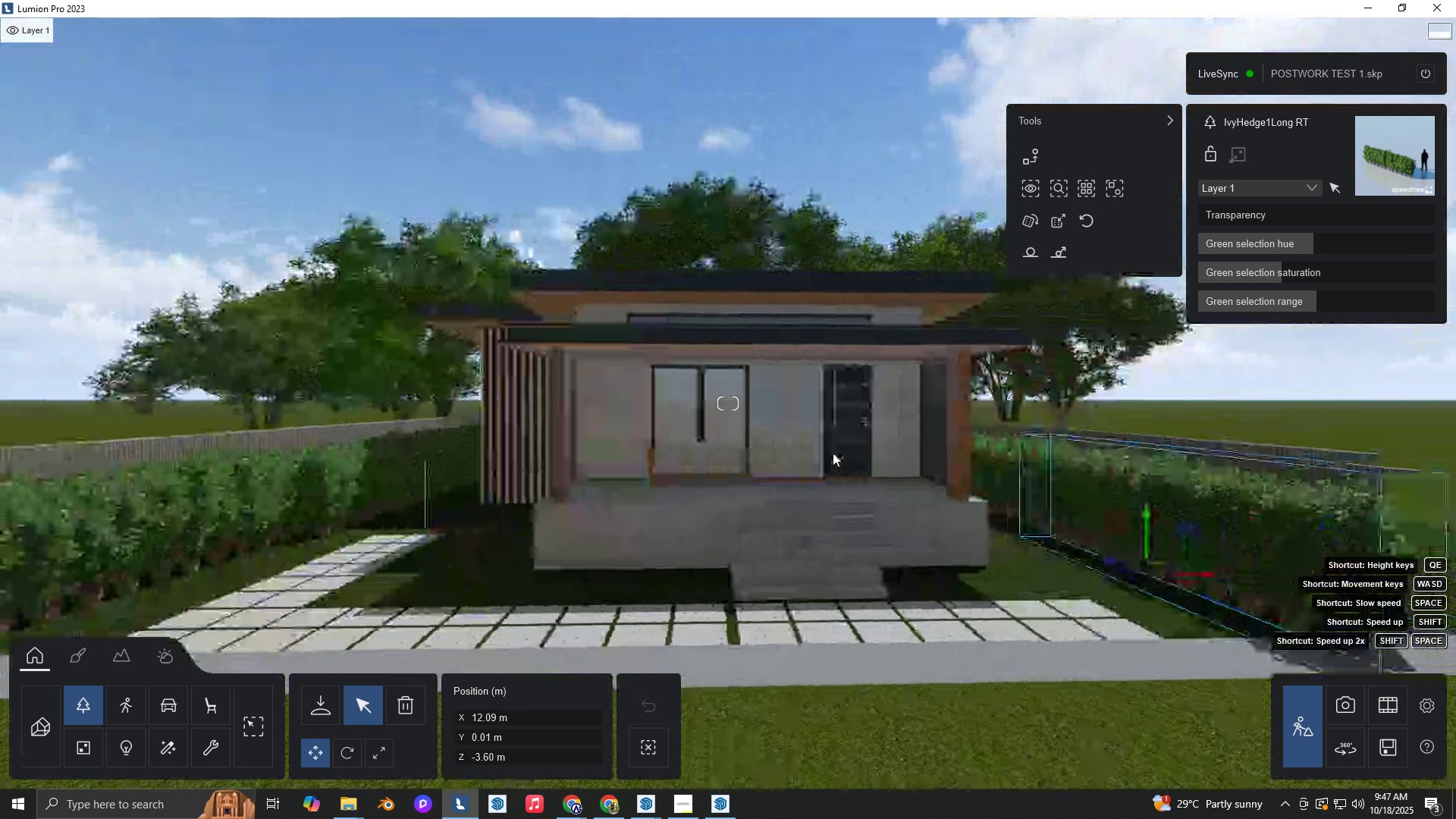 
hold_key(key=ShiftLeft, duration=0.45)
 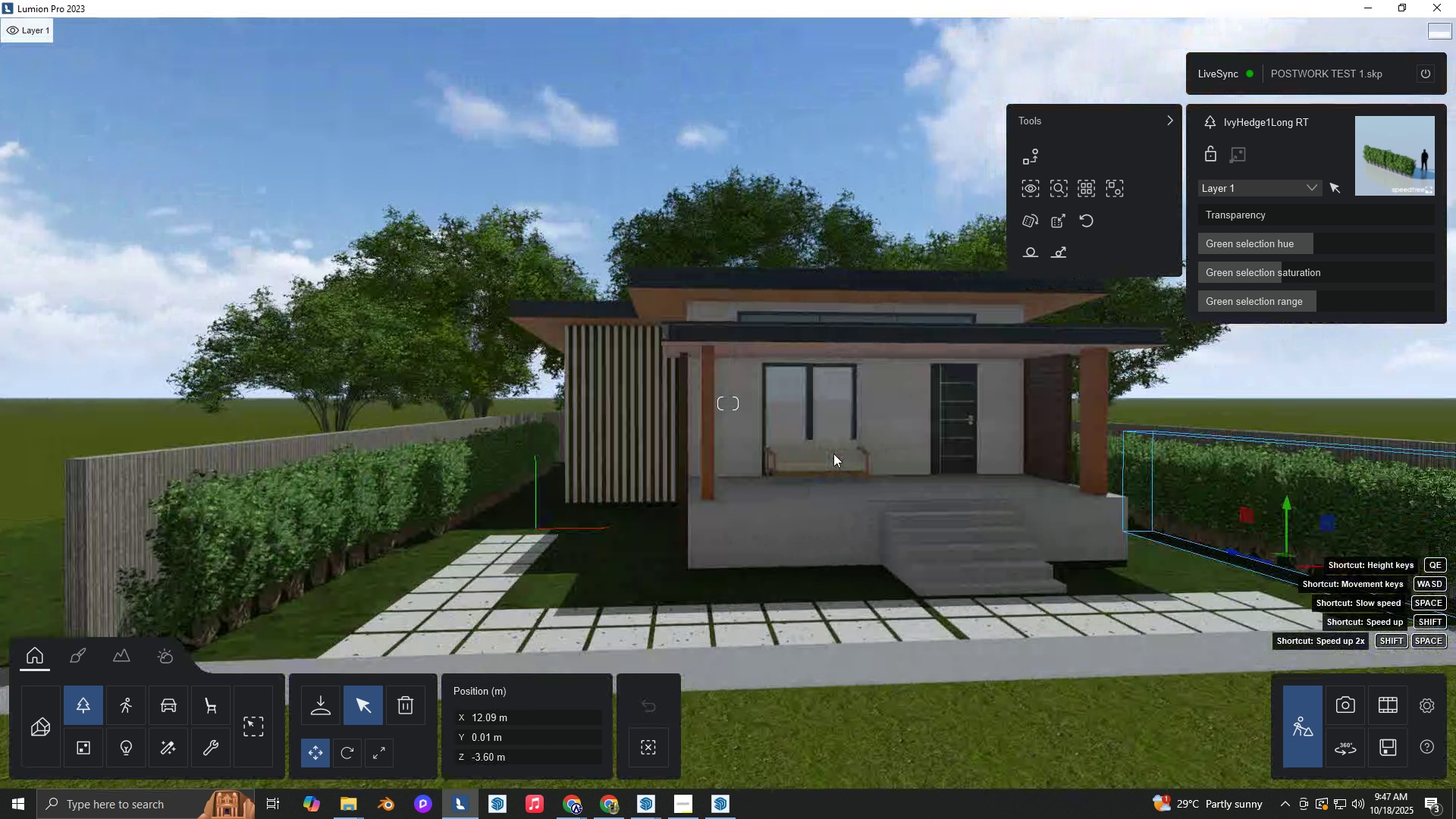 
hold_key(key=W, duration=0.36)
 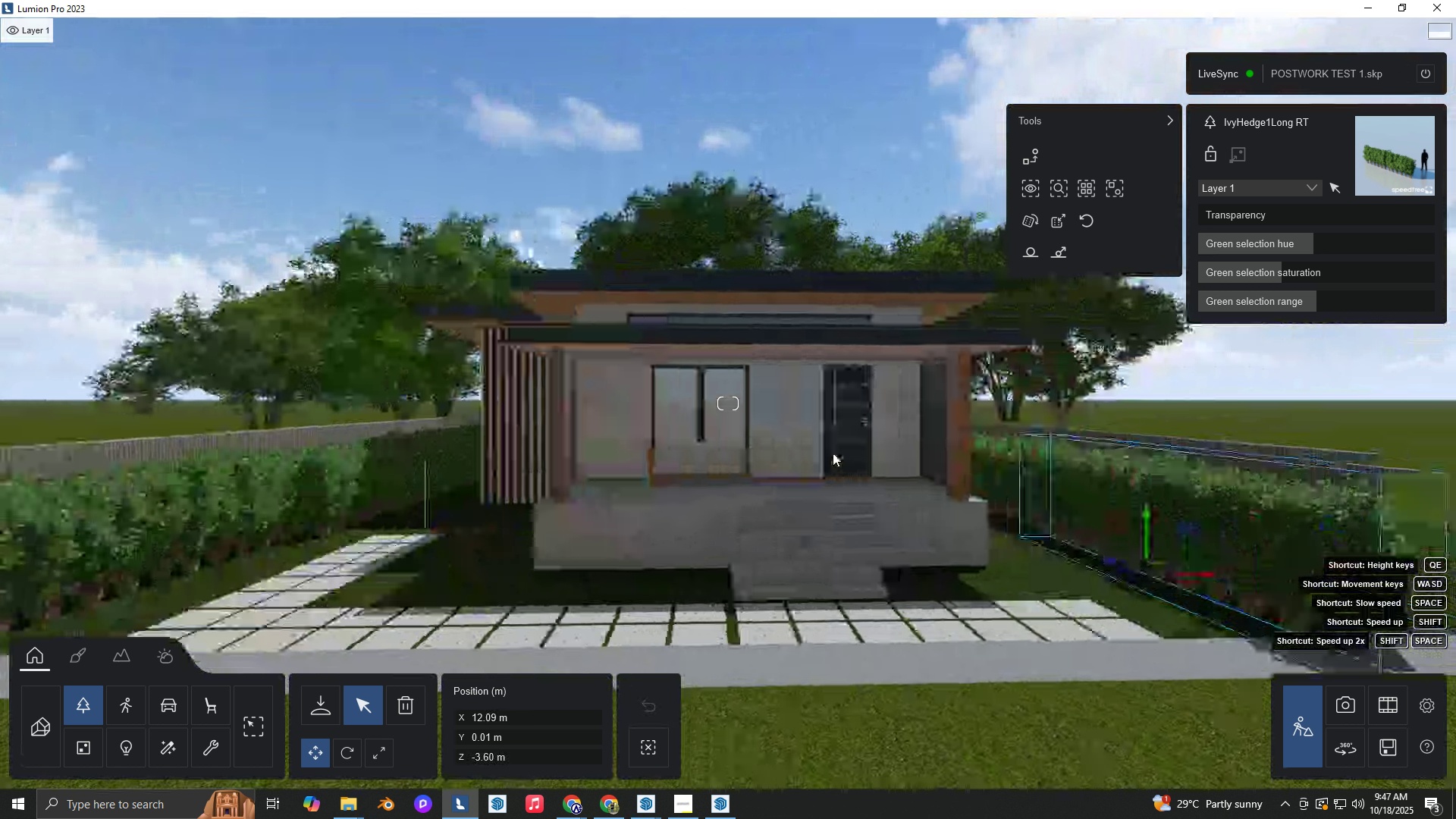 
hold_key(key=D, duration=0.77)
 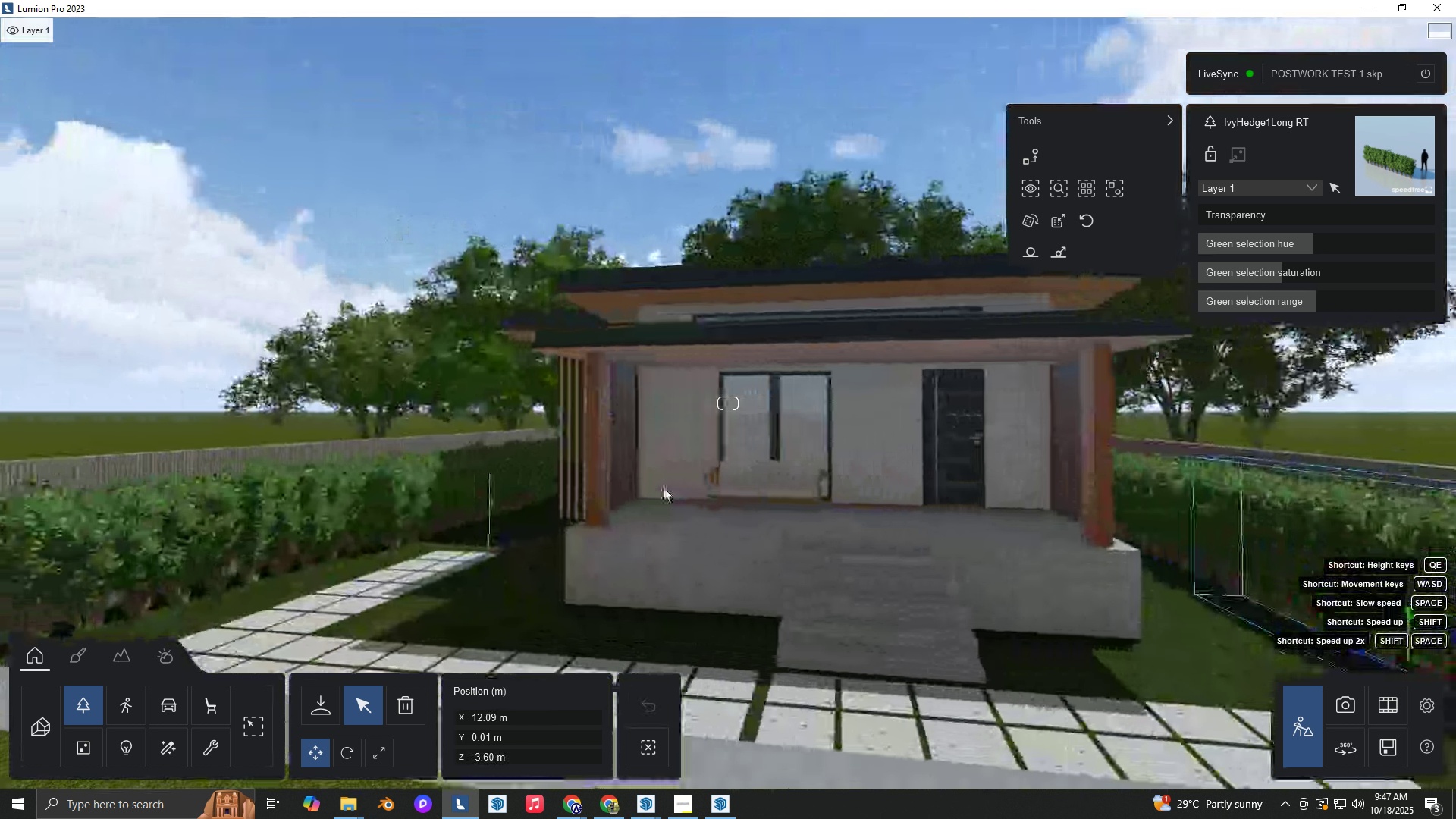 
type(Wa)
 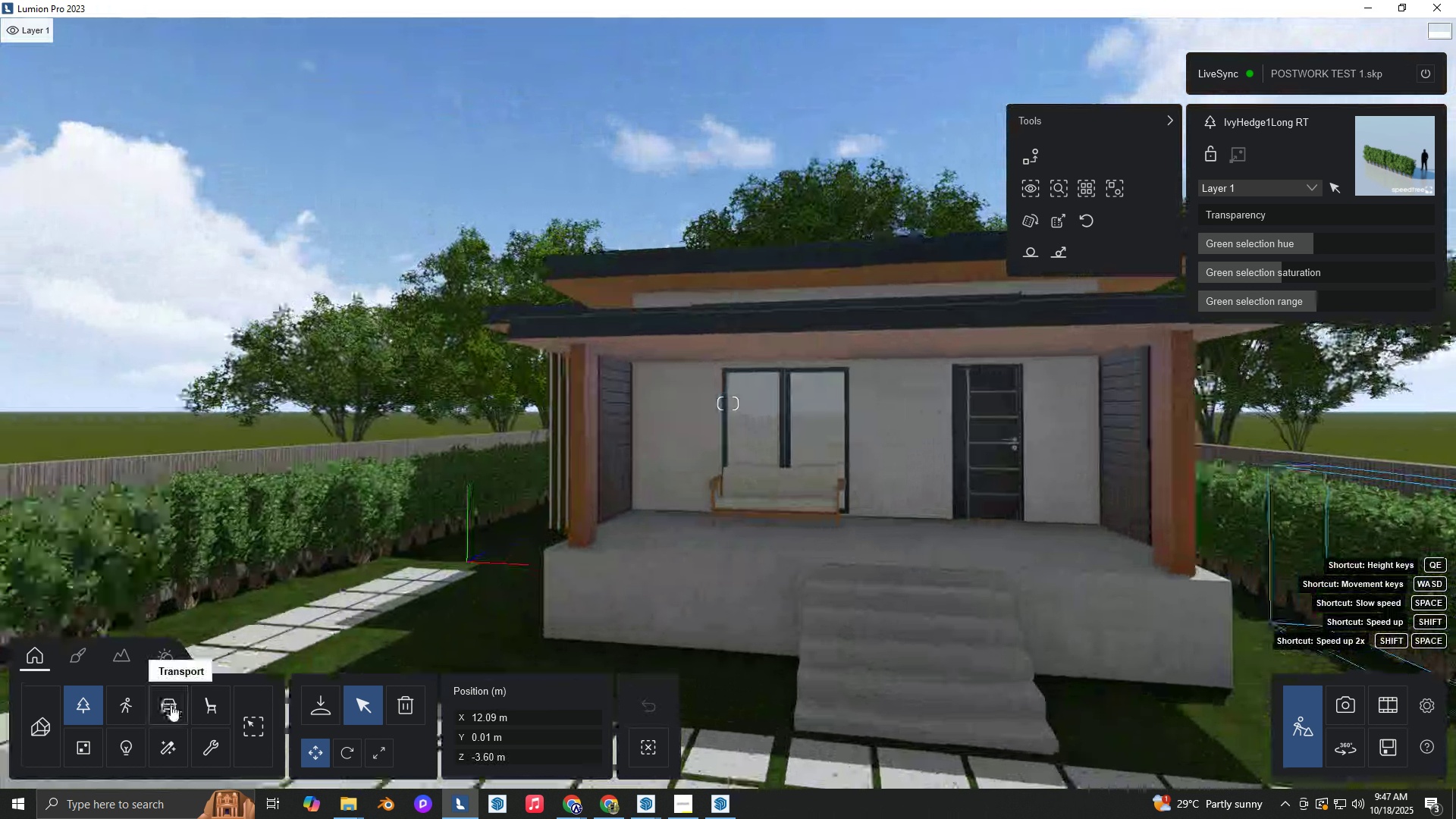 
right_click([833, 453])
 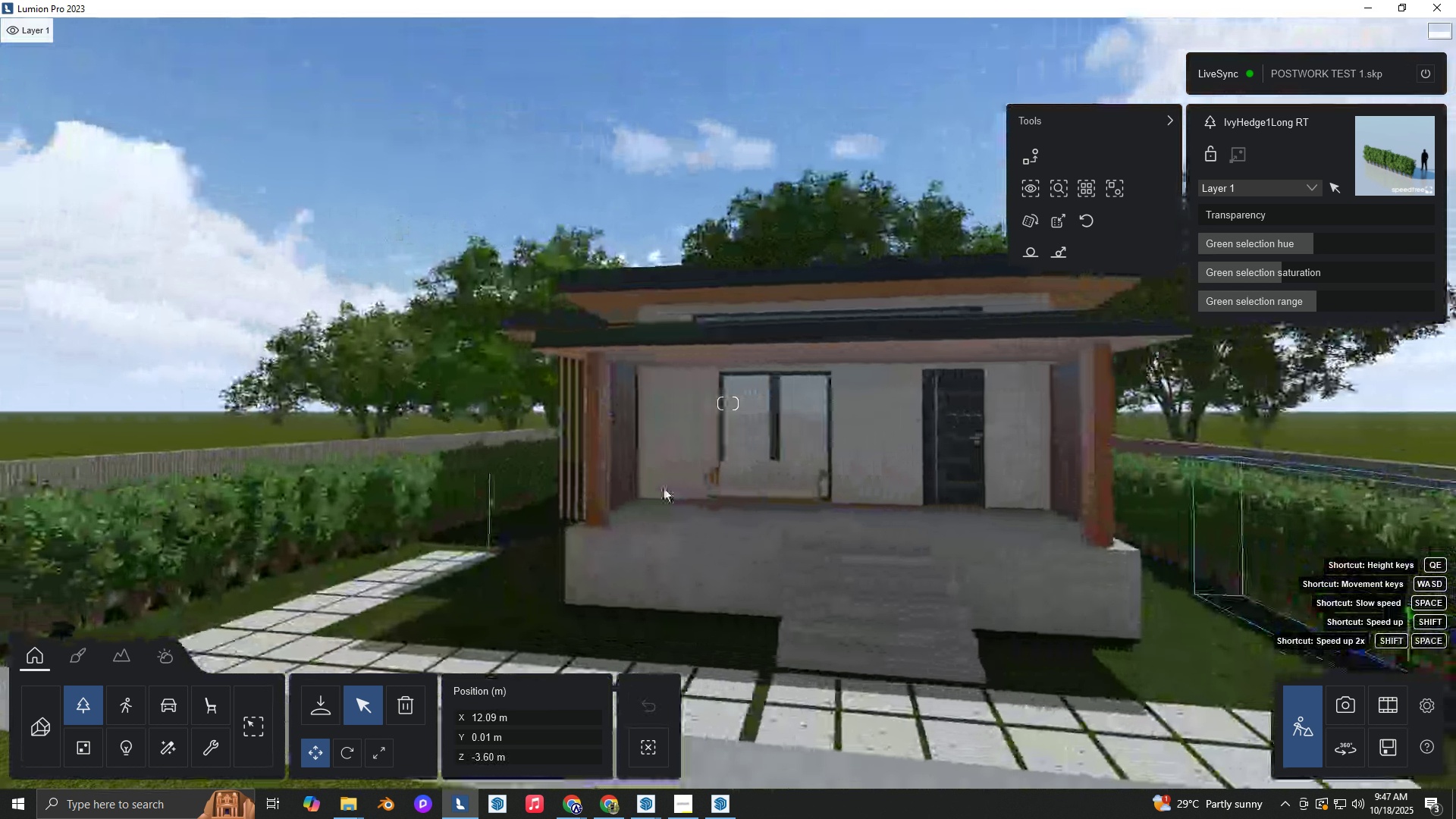 
hold_key(key=W, duration=0.94)
 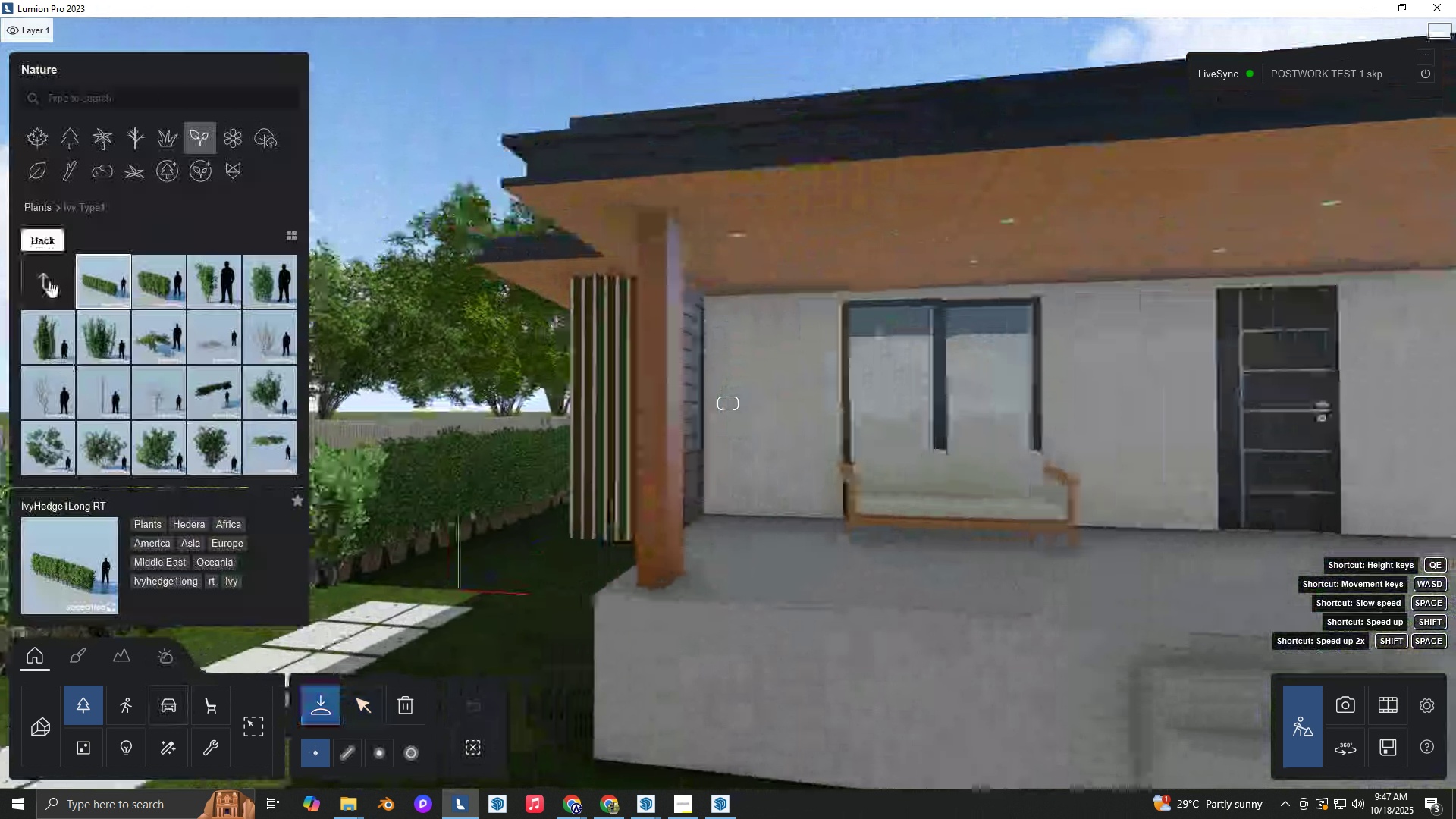 
type(aeee)
 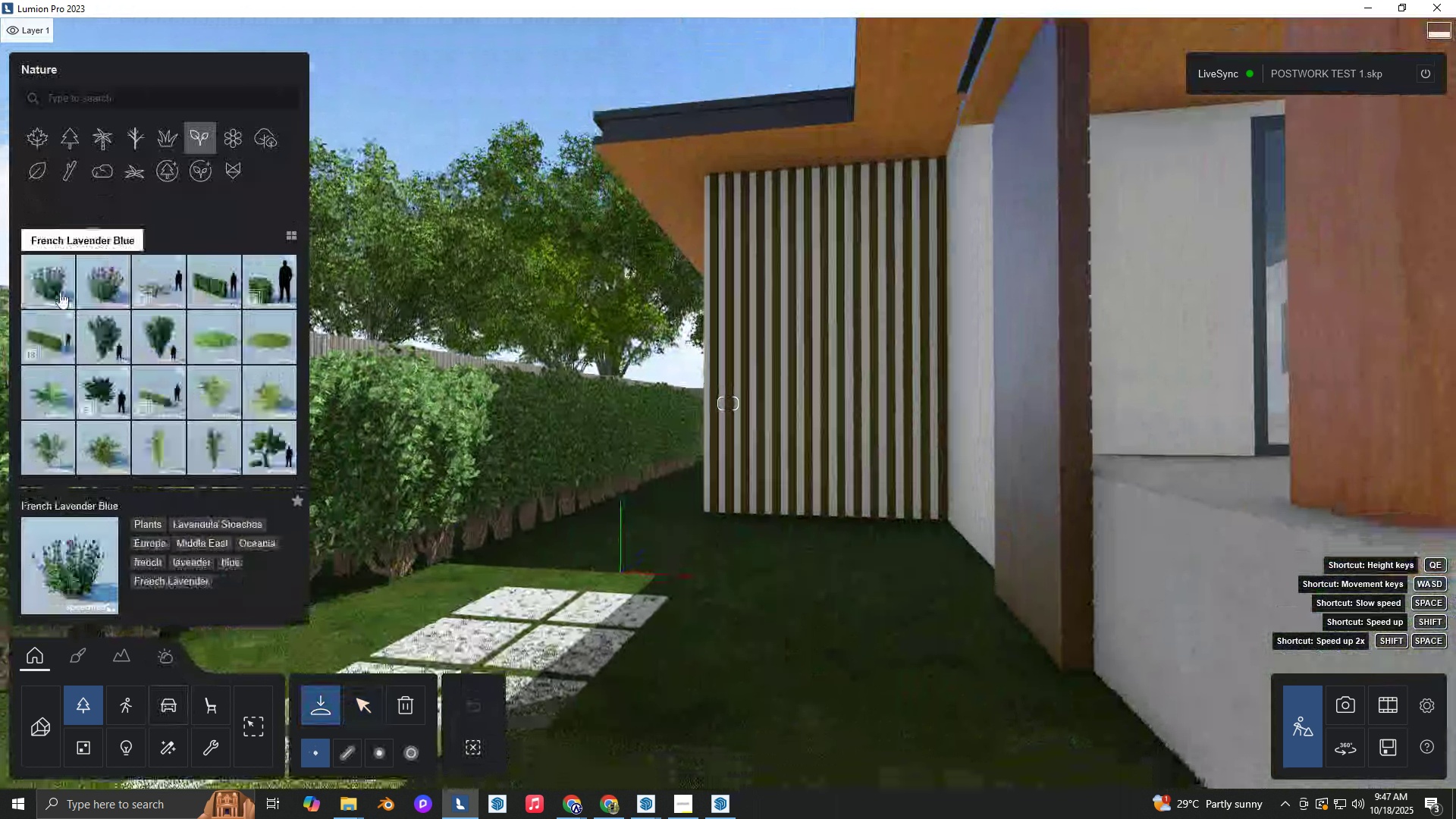 
hold_key(key=W, duration=0.46)
 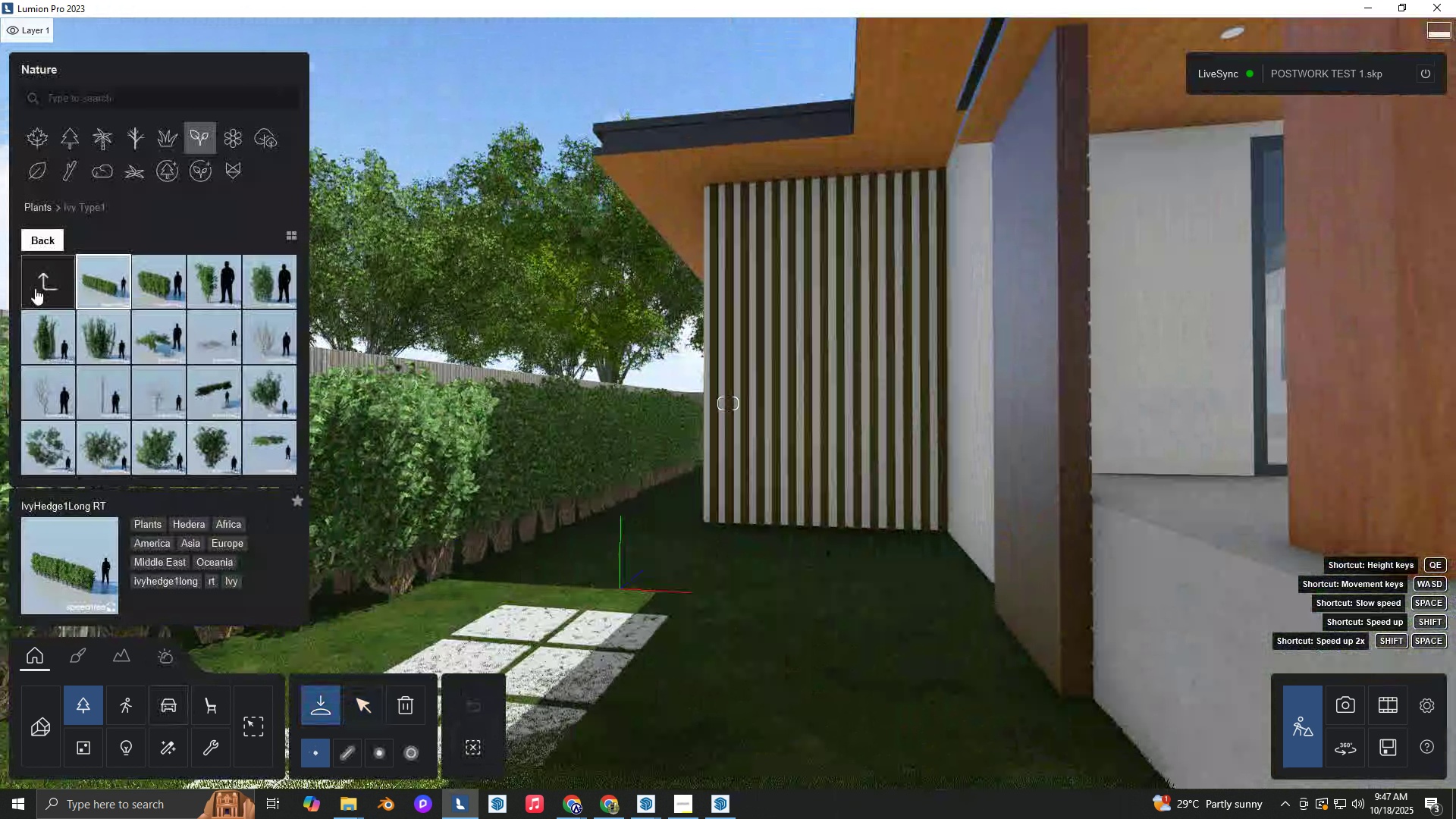 
left_click([35, 288])
 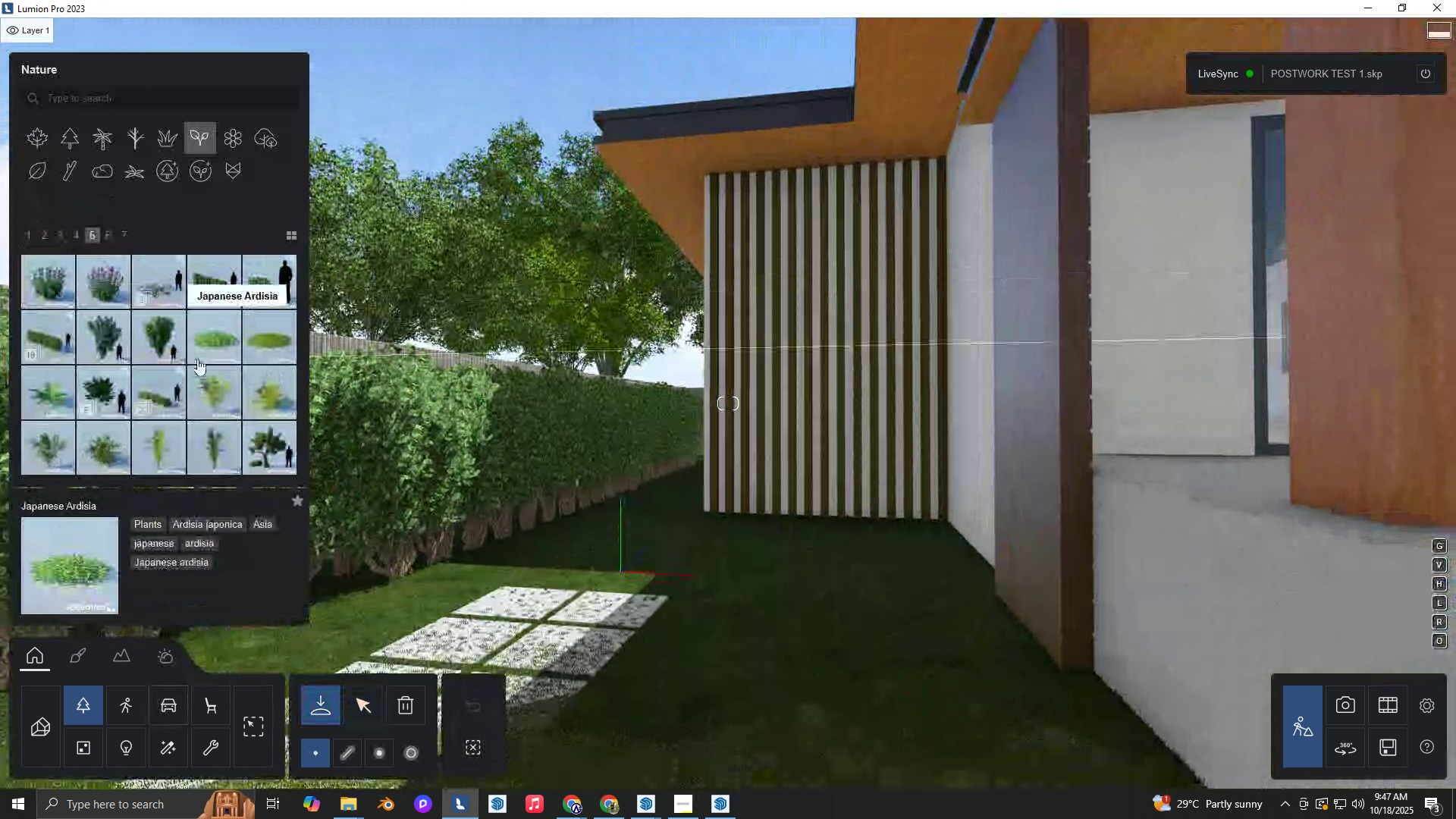 
type(we)
 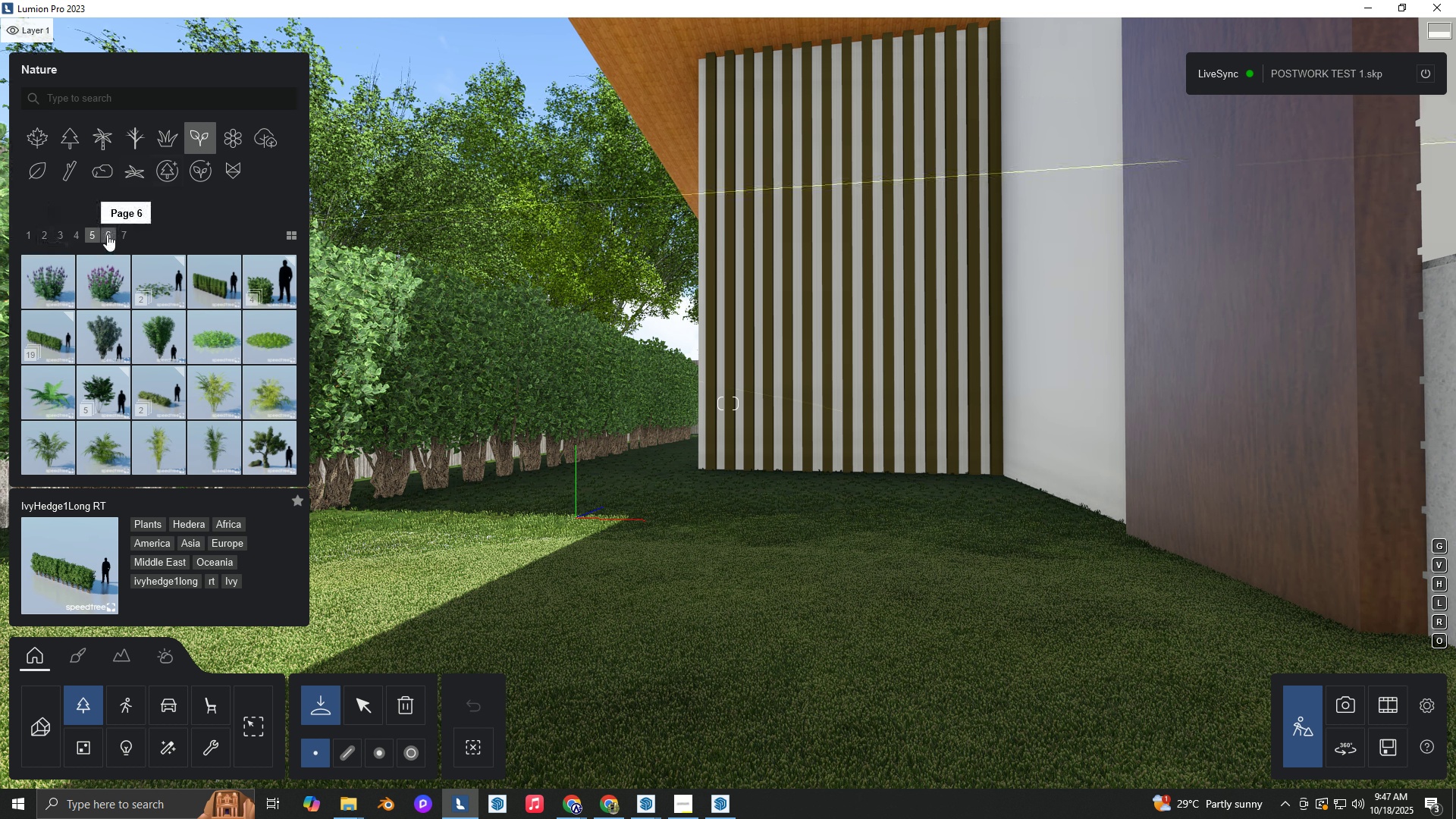 
double_click([121, 234])
 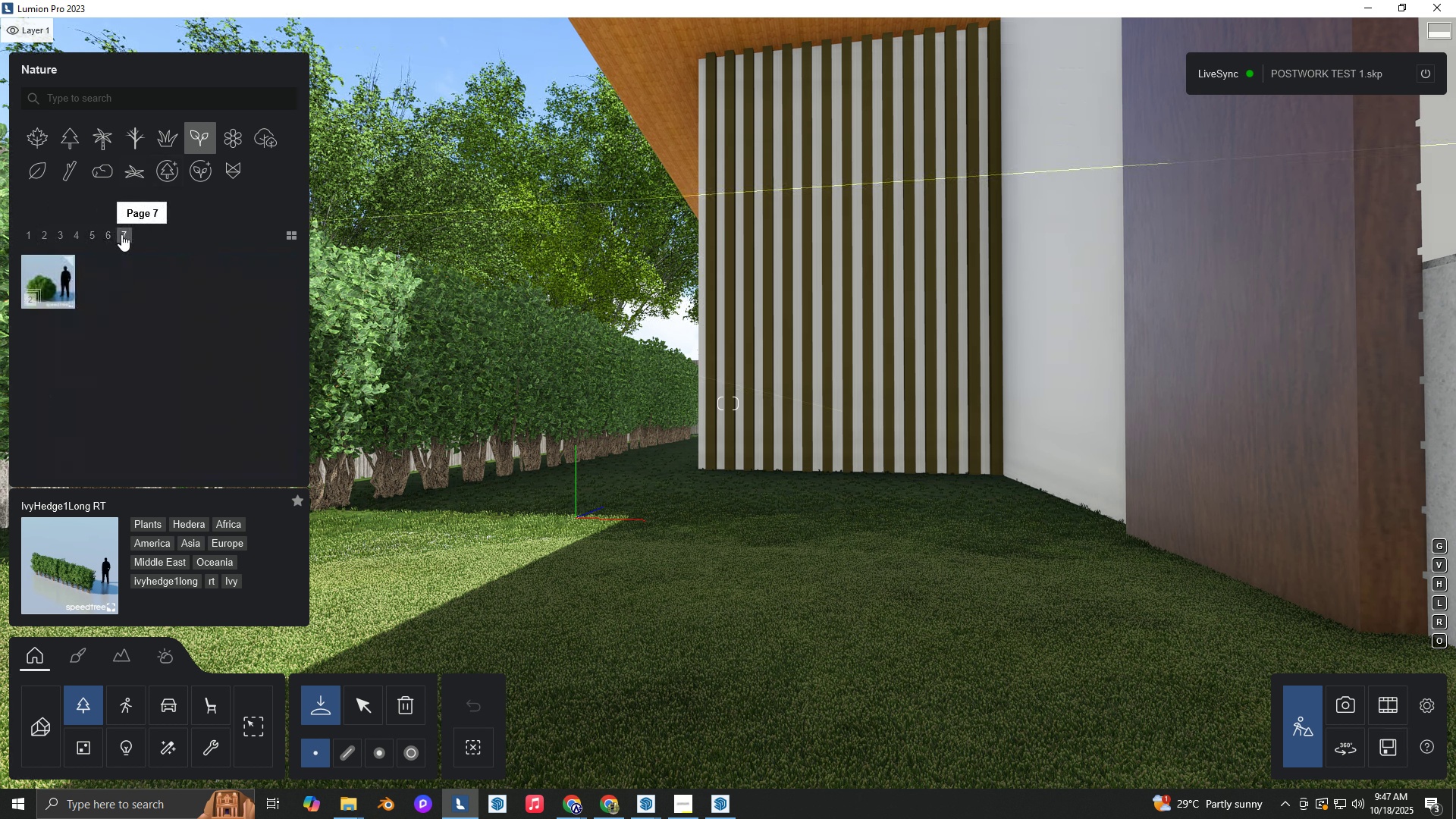 
type(sw)
 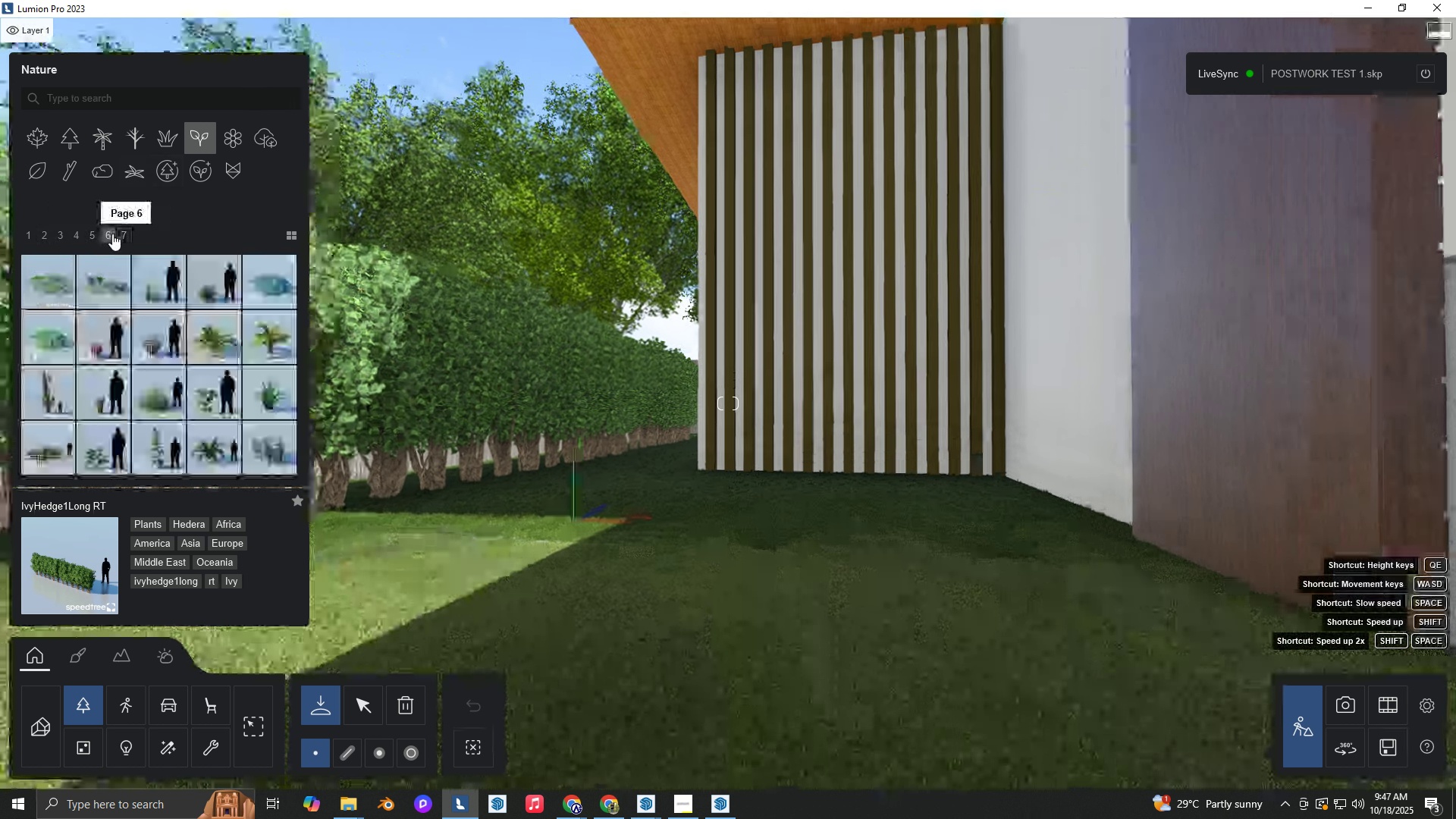 
left_click([112, 234])
 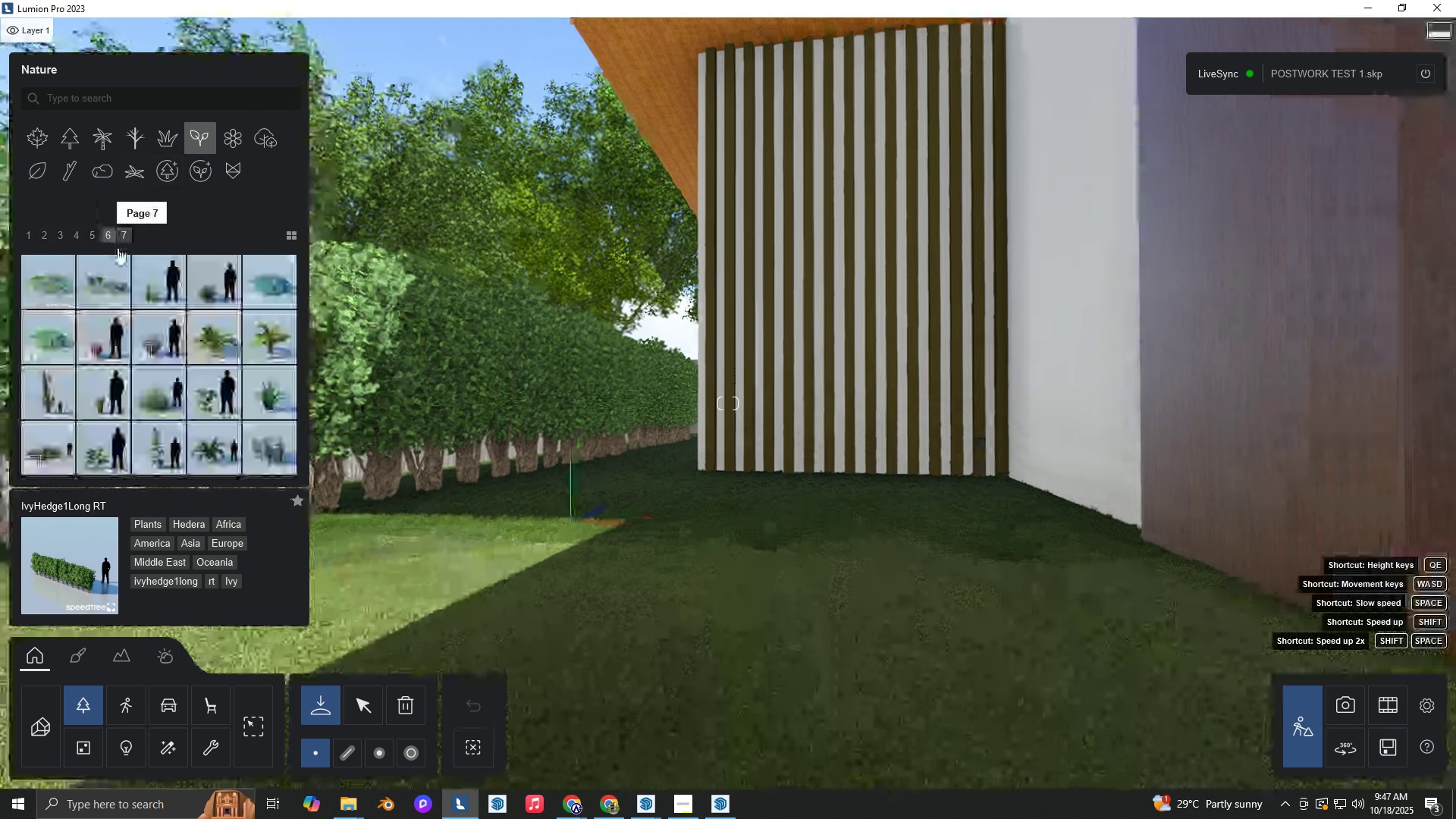 
key(Q)
 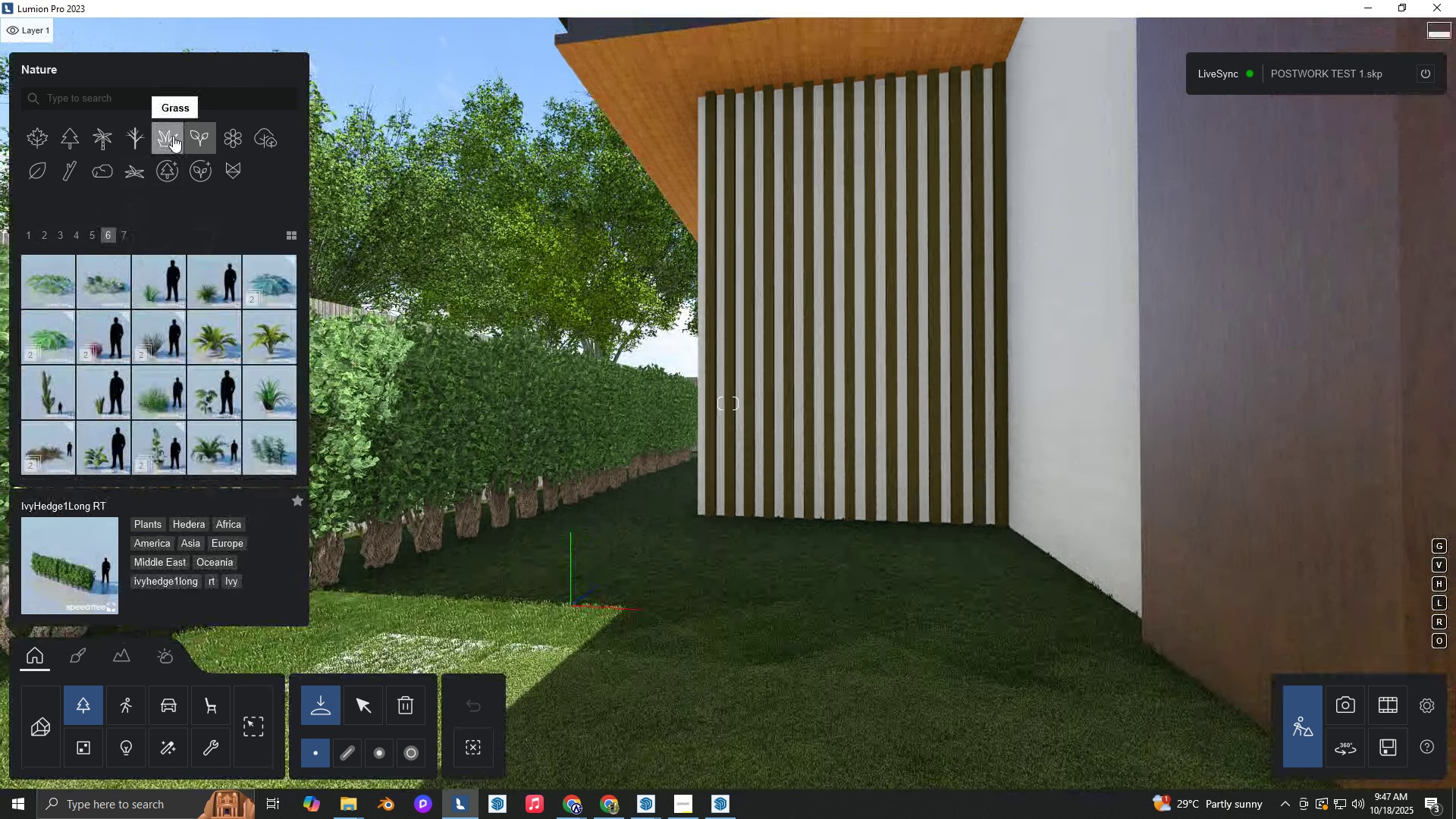 
left_click([173, 136])
 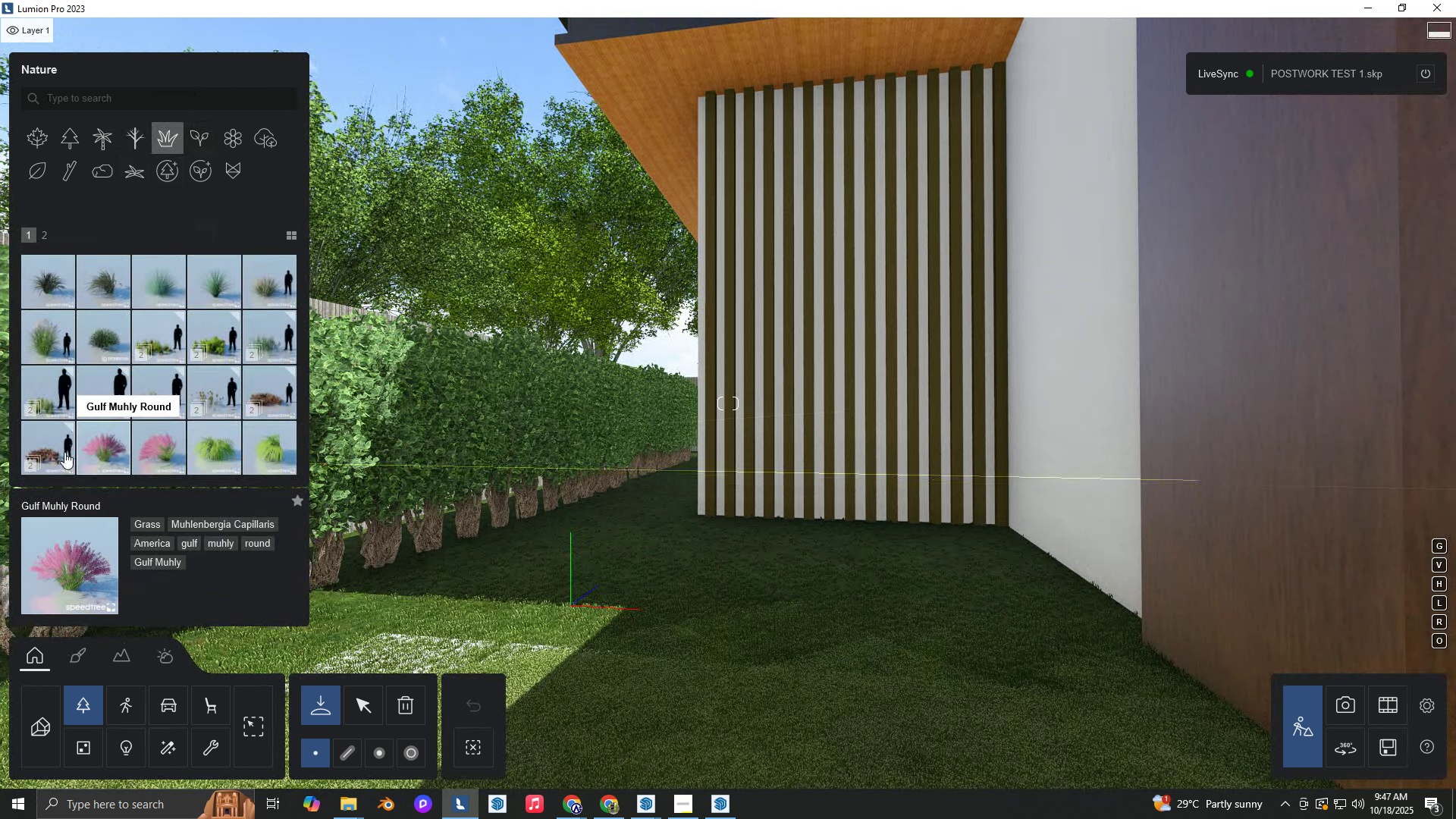 
left_click([55, 450])
 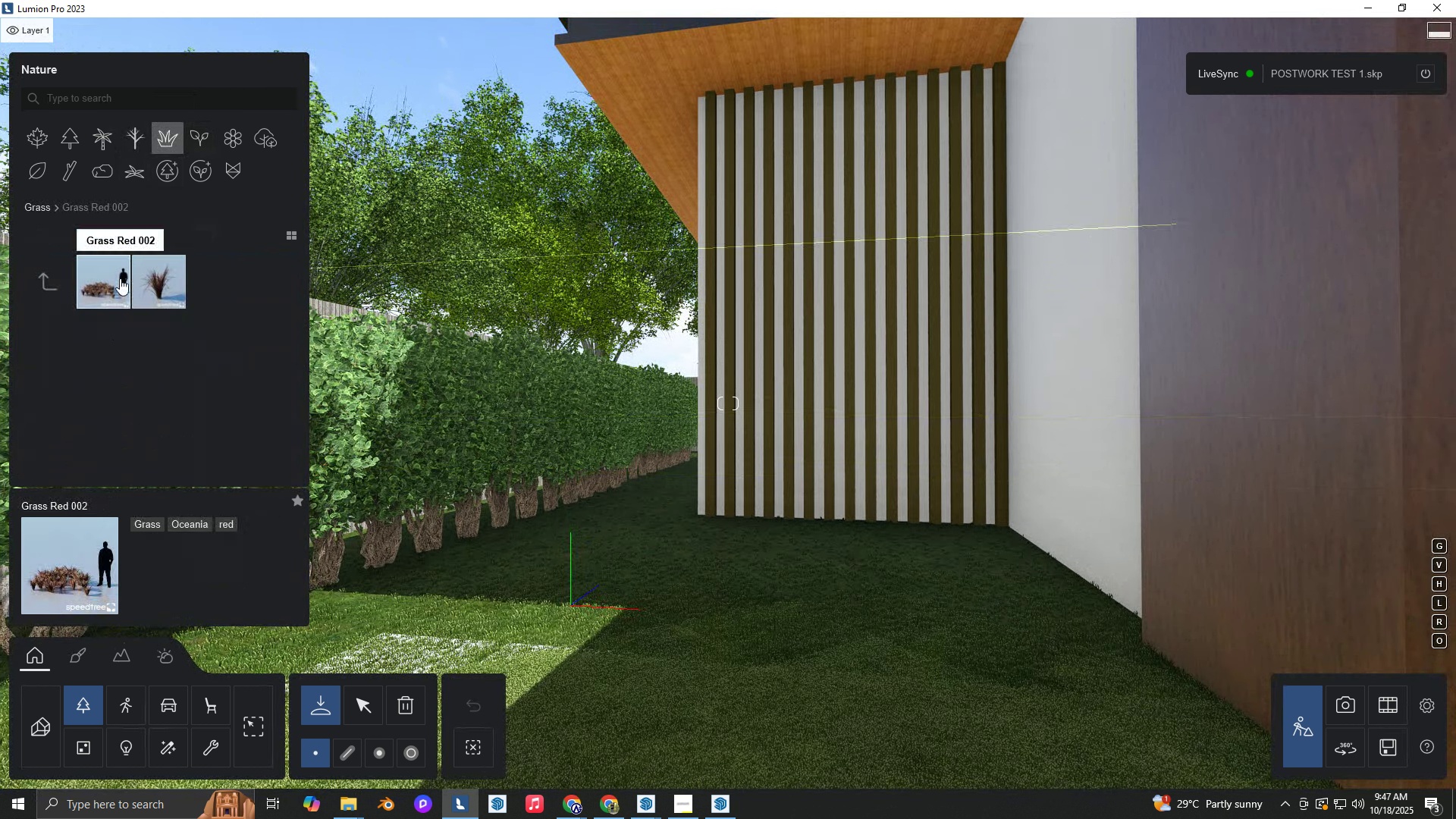 
left_click([120, 278])
 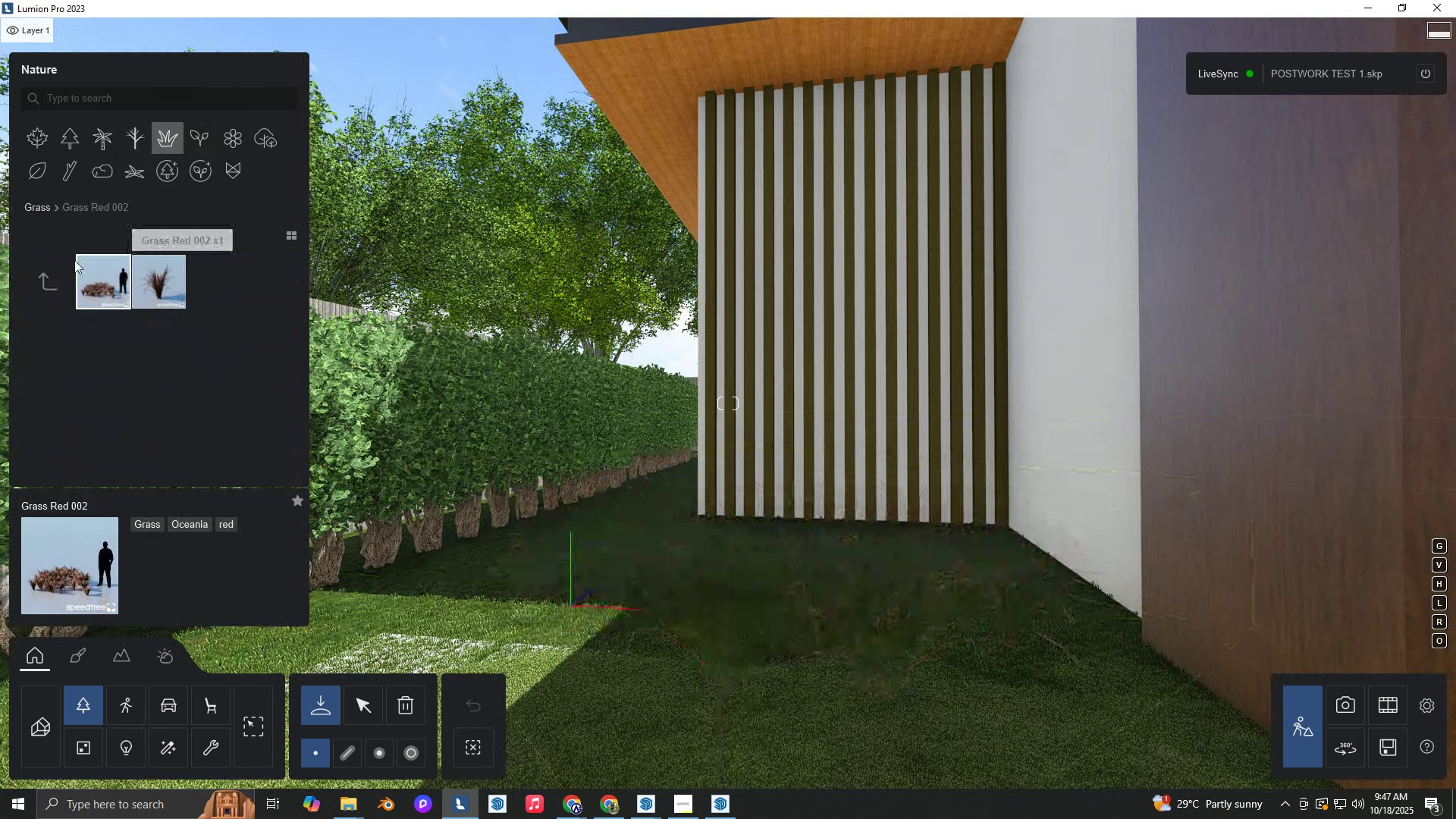 
left_click([36, 281])
 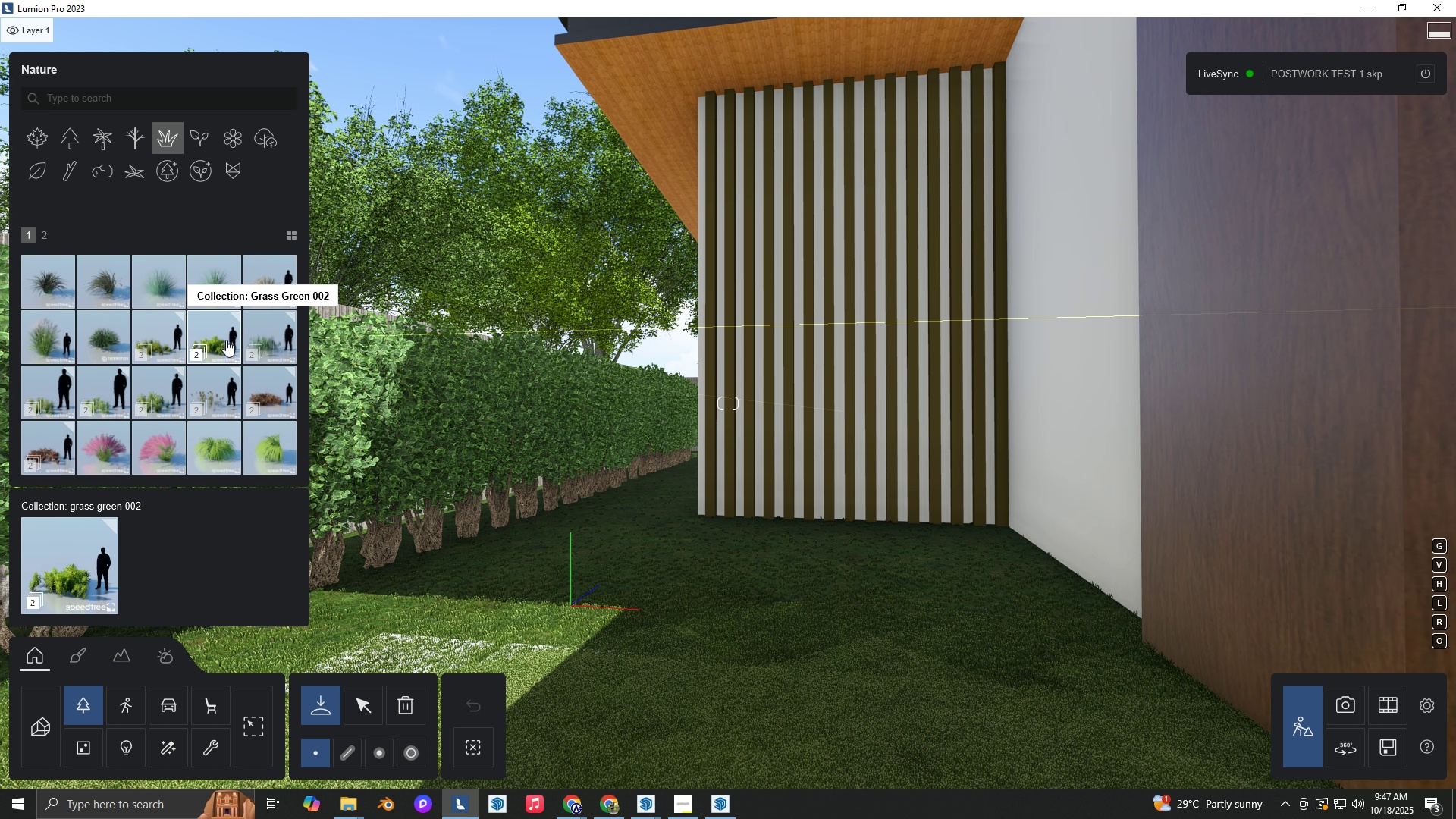 
left_click([49, 231])
 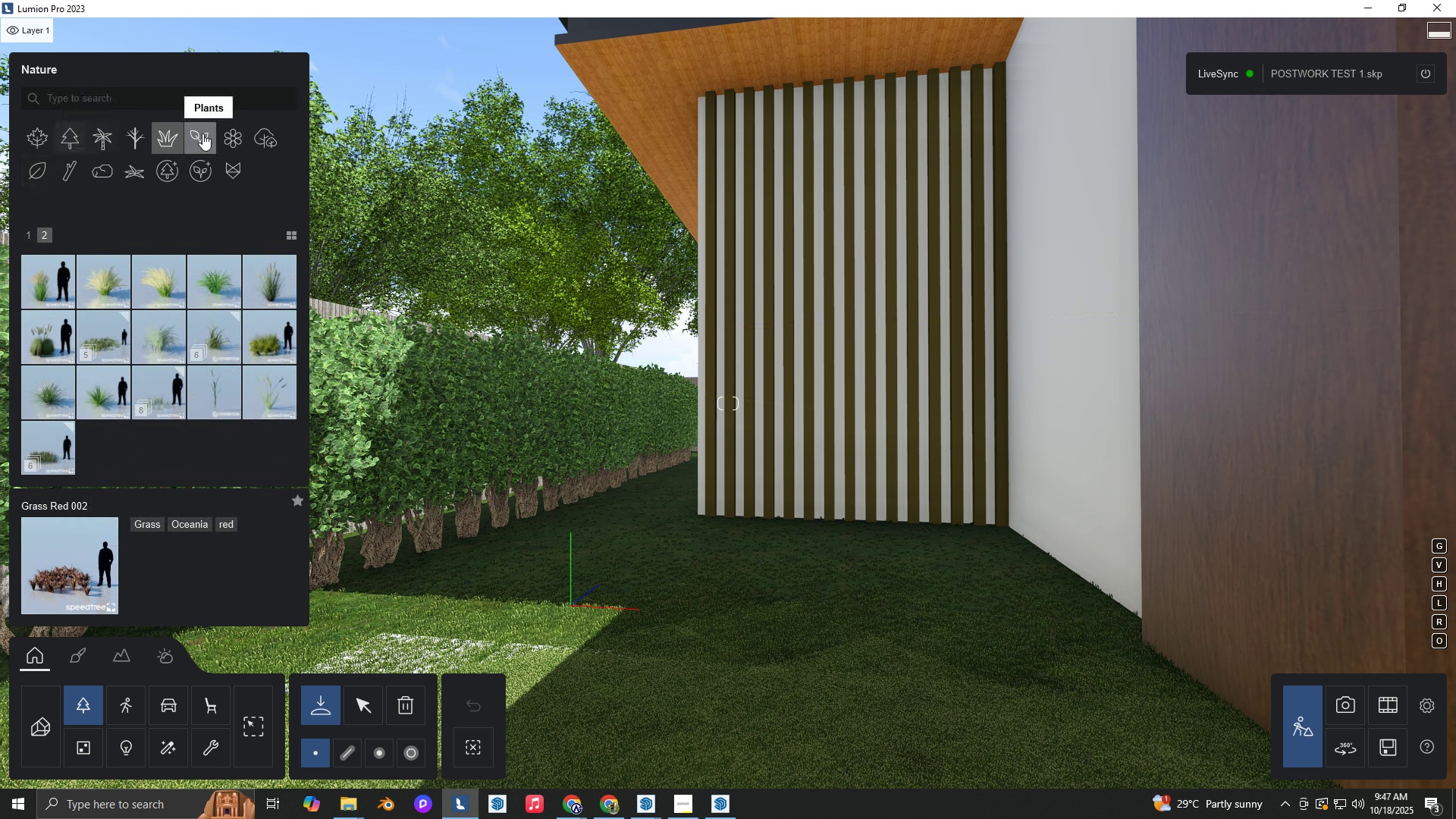 
left_click([217, 133])
 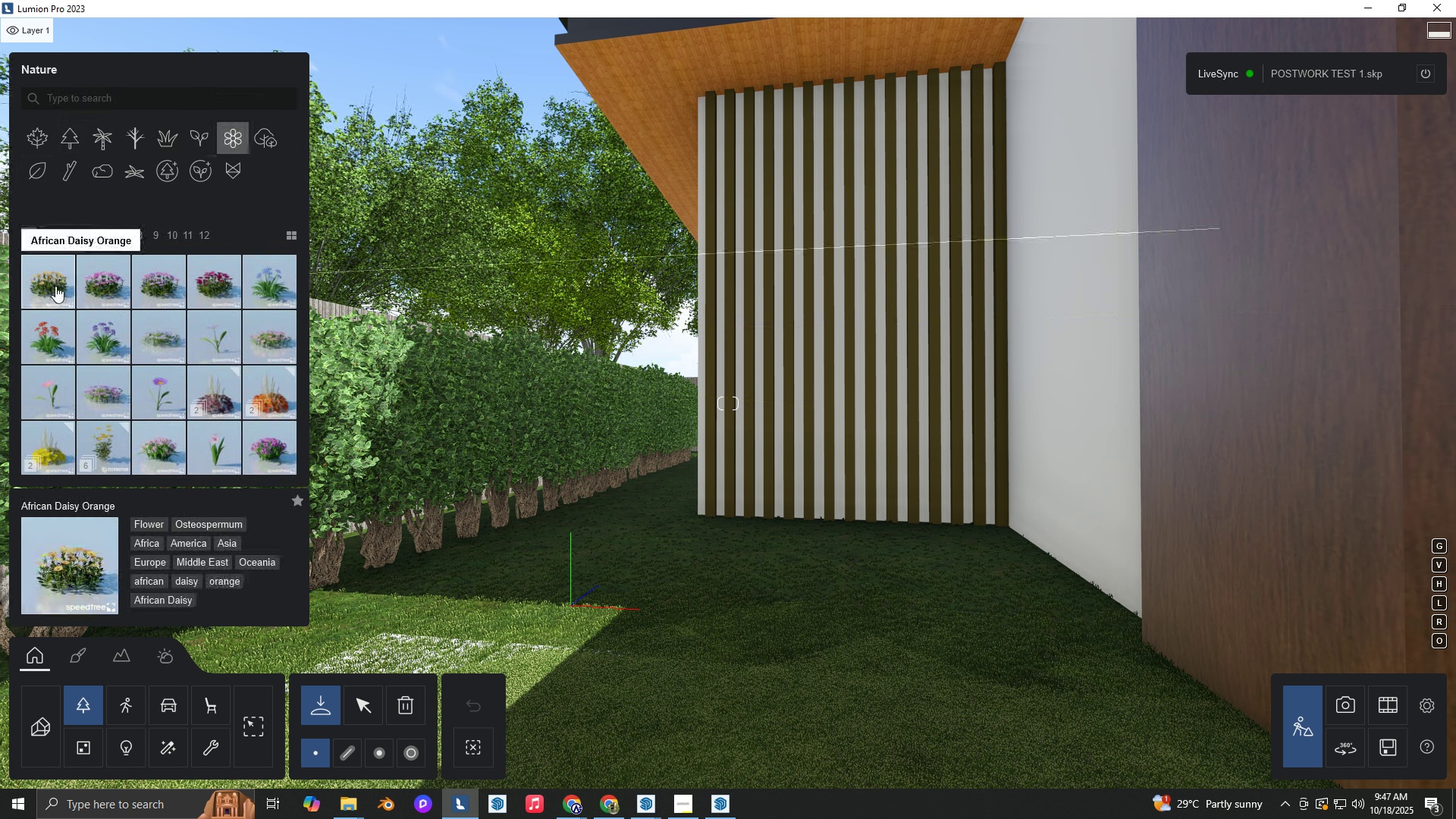 
left_click([55, 286])
 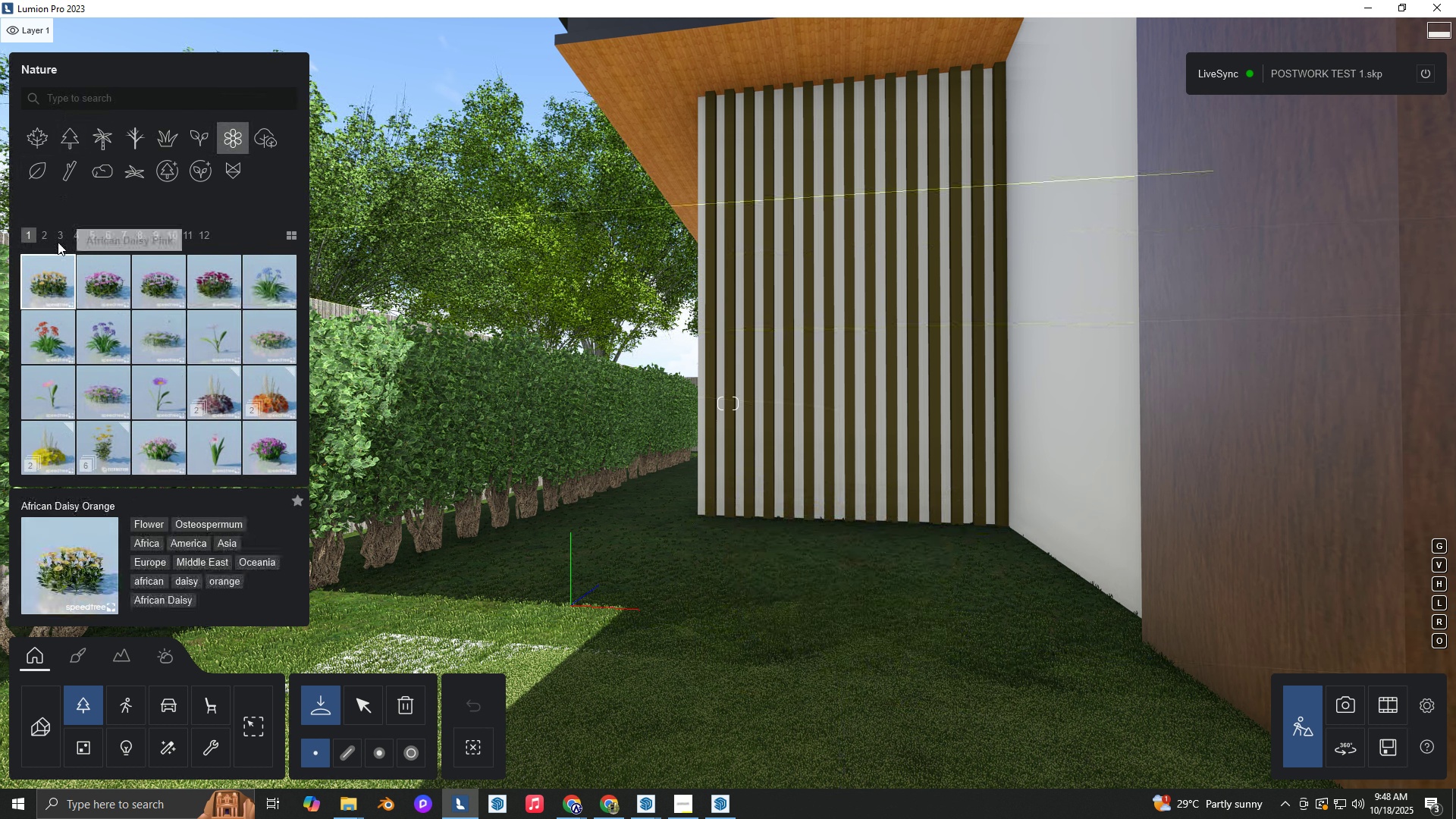 
left_click([52, 234])
 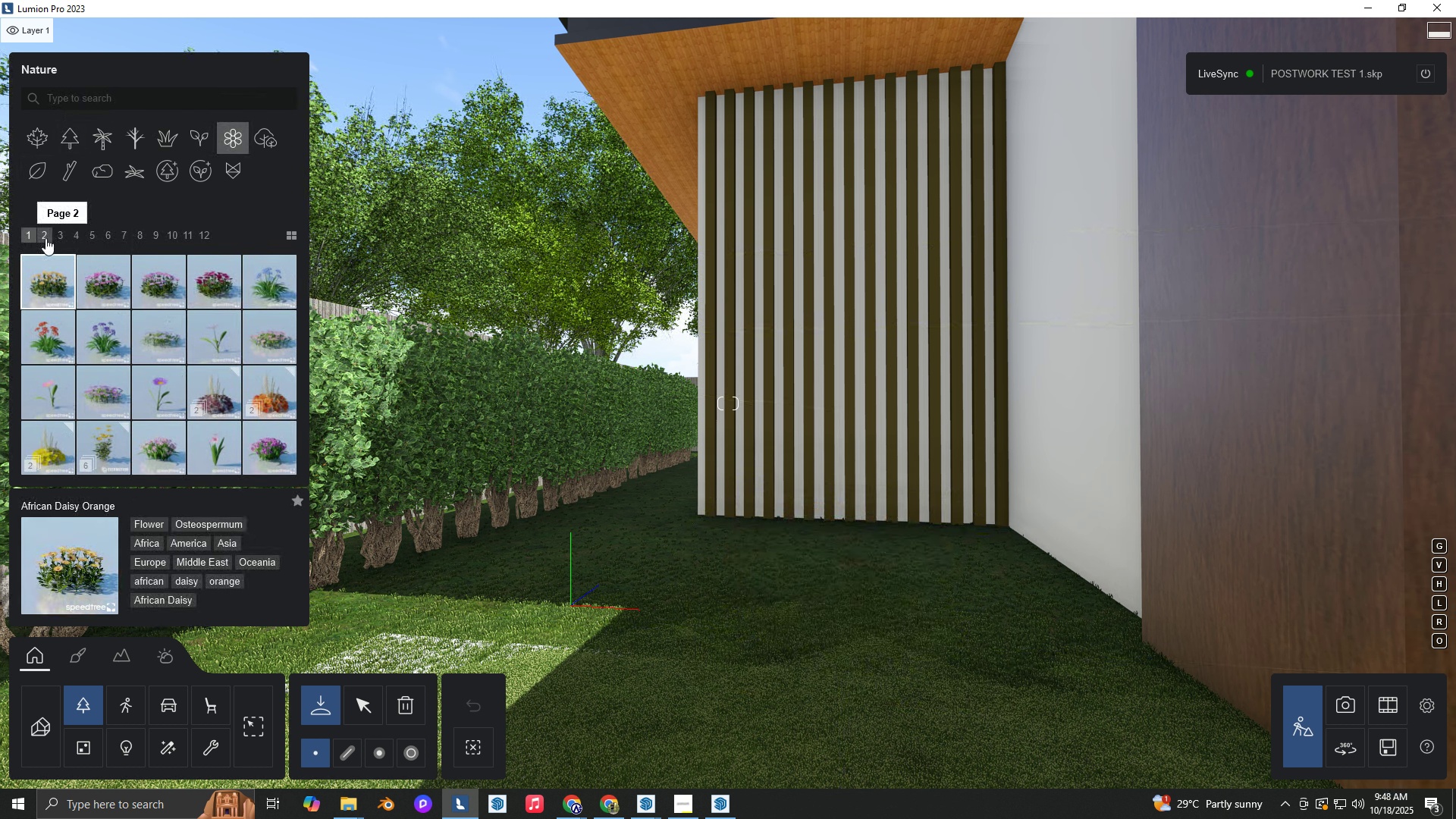 
left_click([46, 238])
 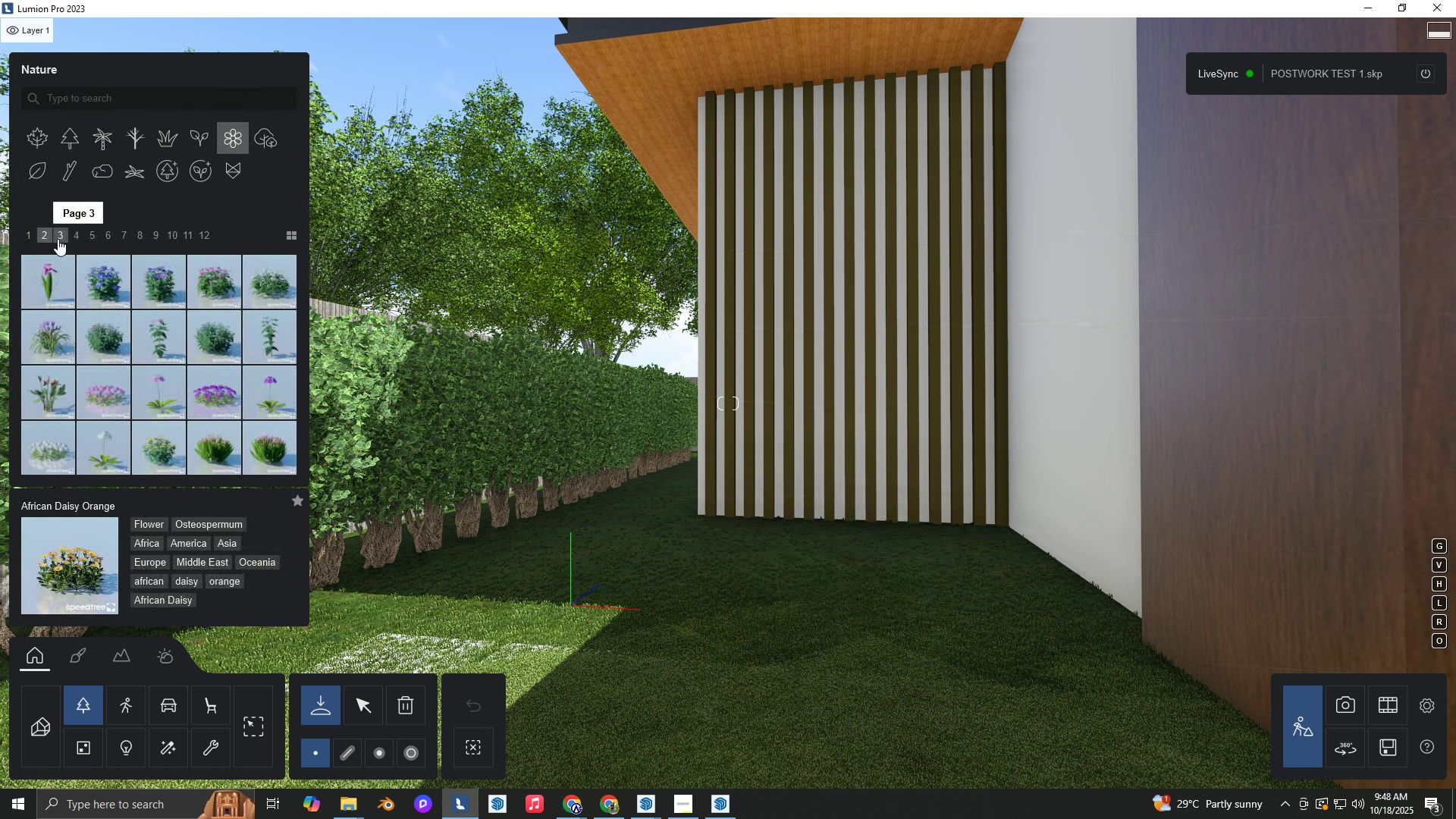 
left_click([58, 239])
 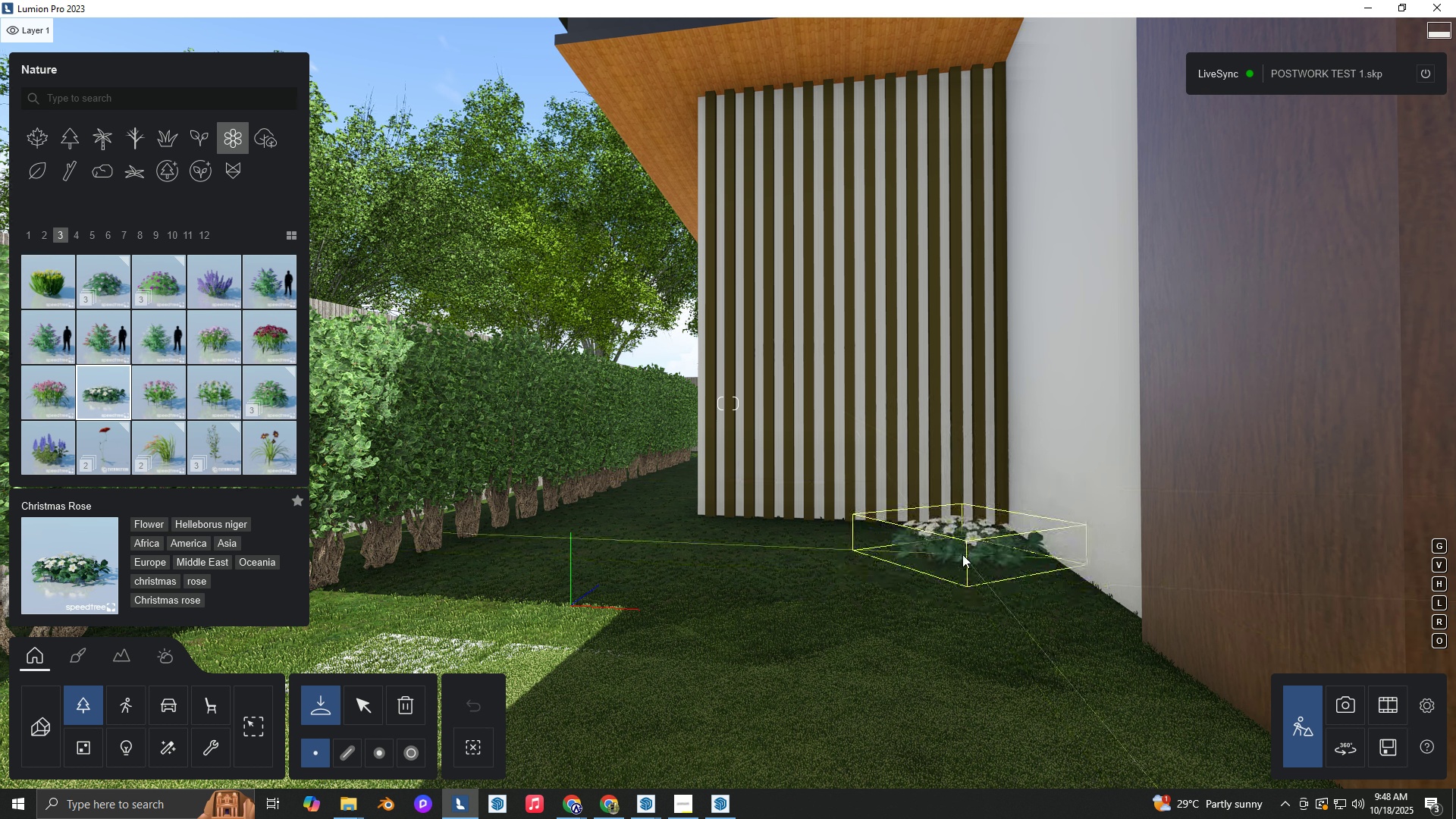 
left_click_drag(start_coordinate=[275, 341], to_coordinate=[284, 341])
 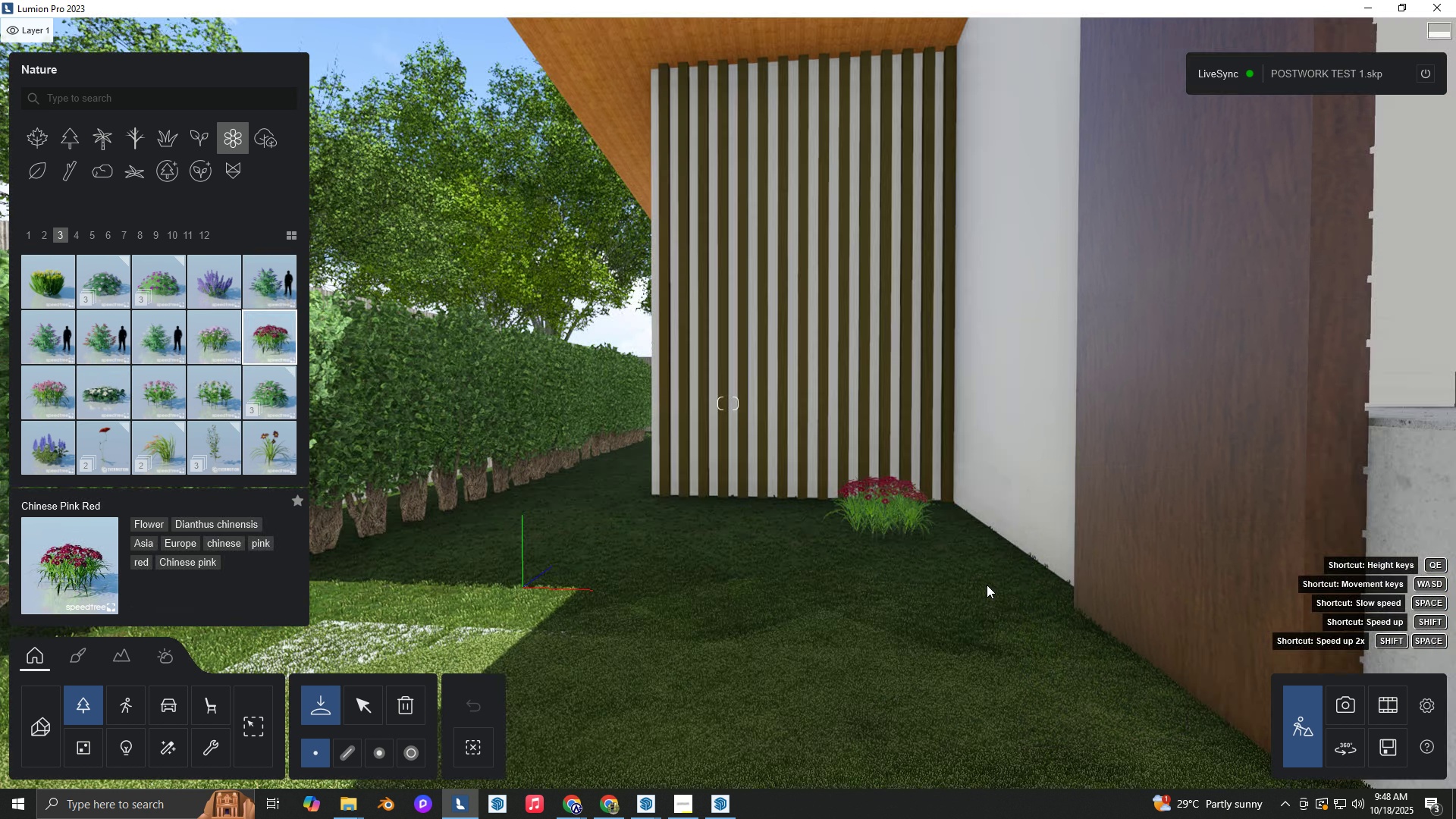 
type(dsdwd)
 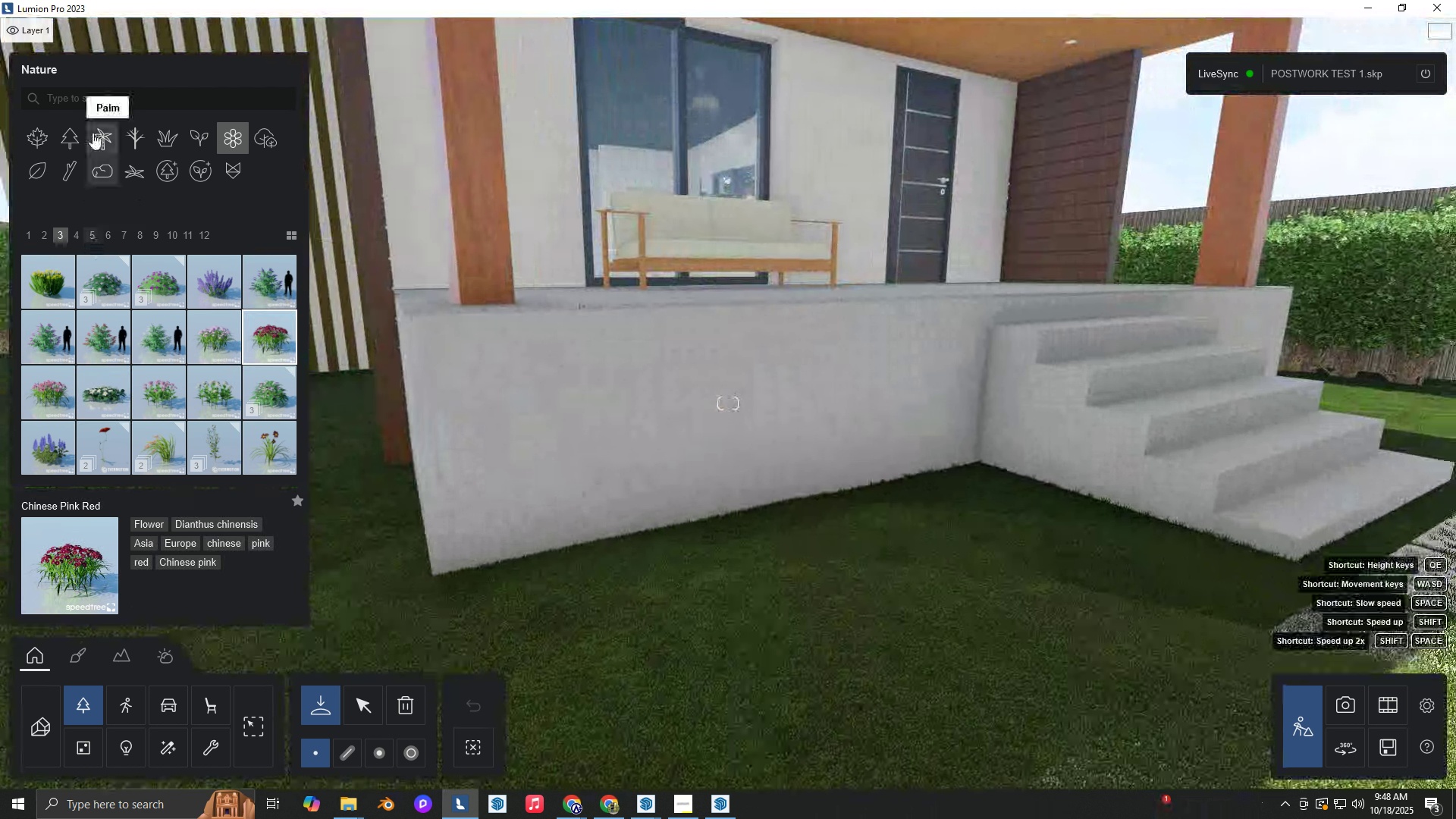 
mouse_move([116, 141])
 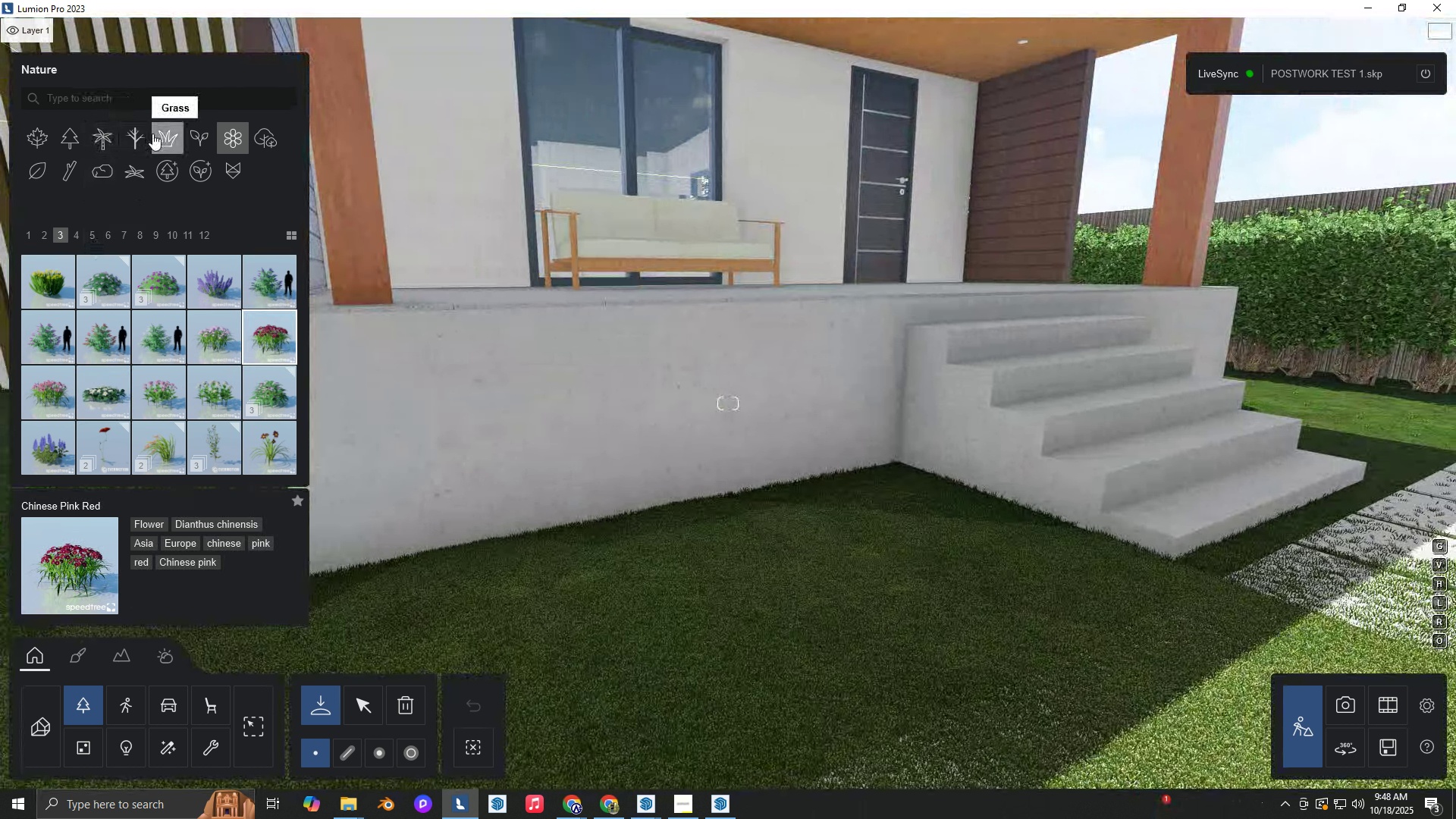 
left_click([152, 133])
 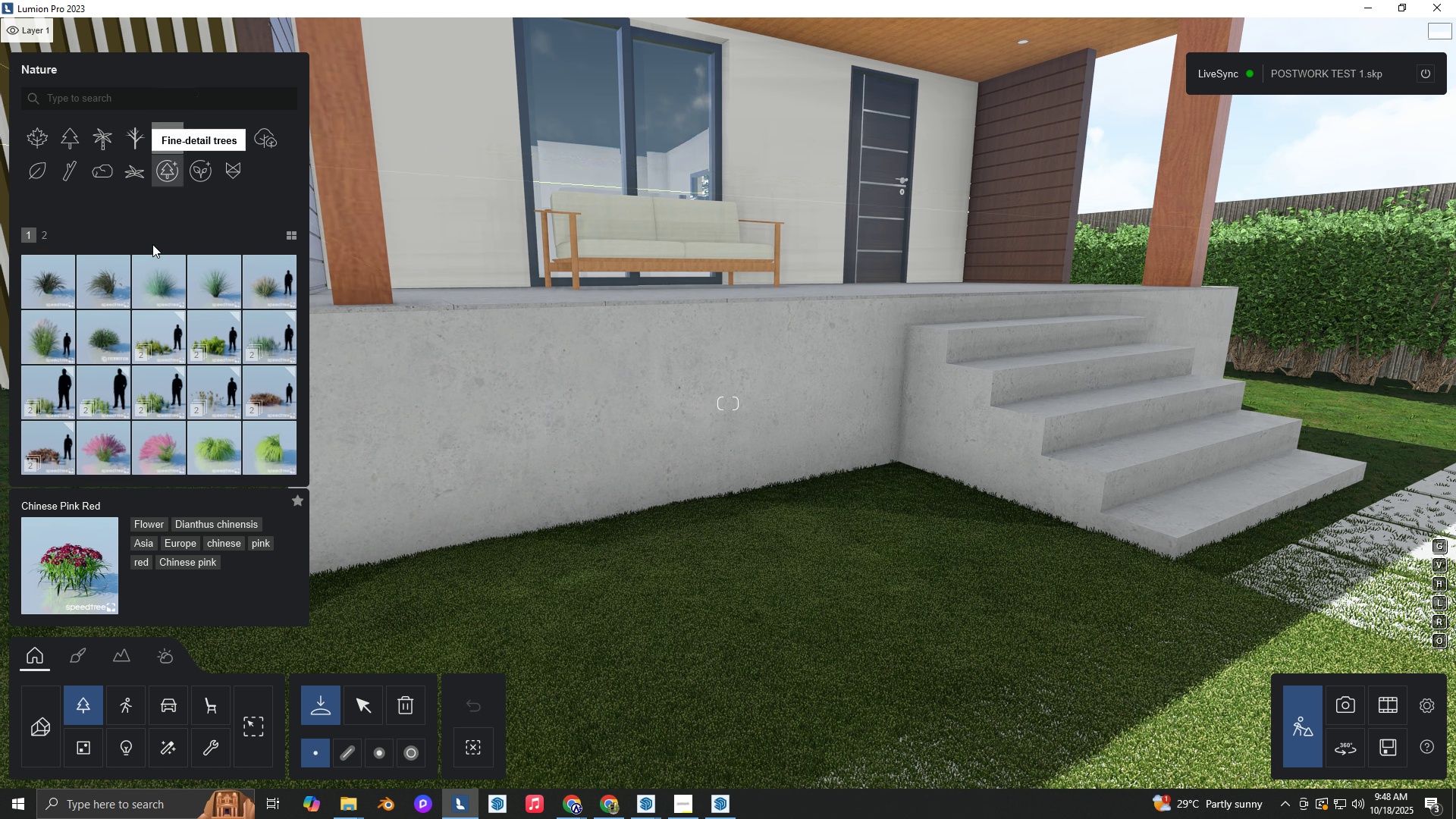 
left_click([47, 236])
 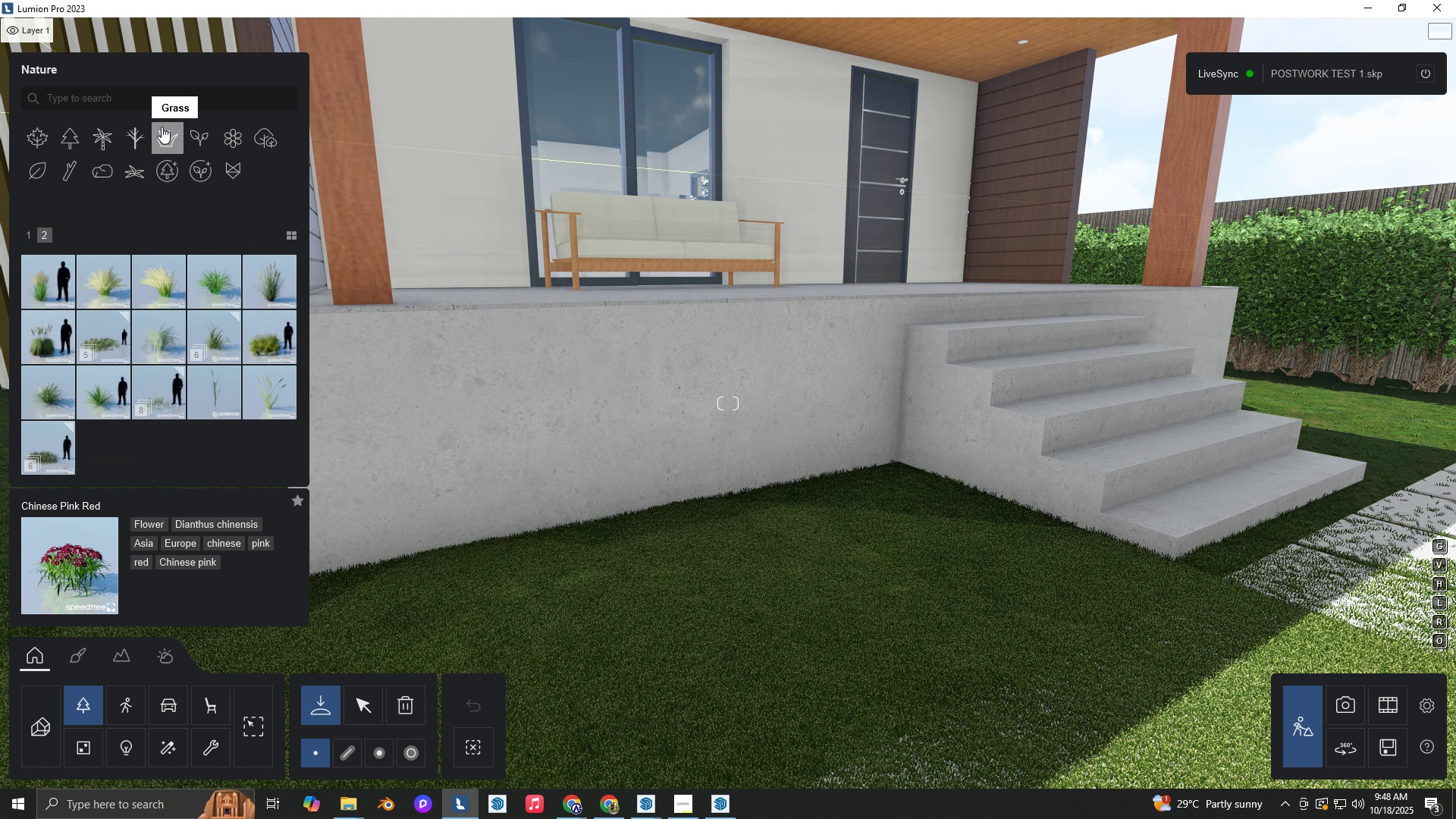 
left_click([141, 130])
 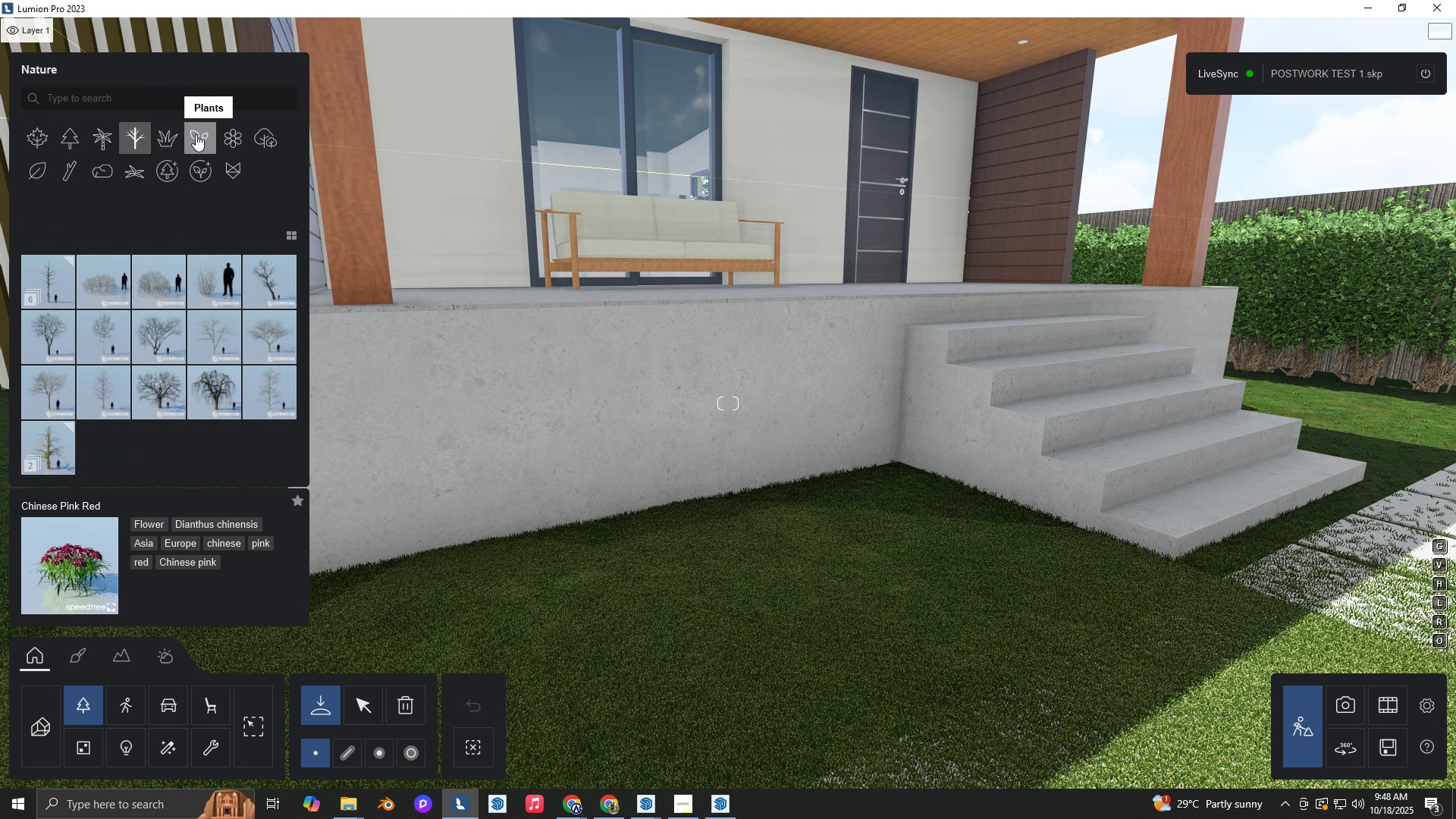 
left_click([196, 134])
 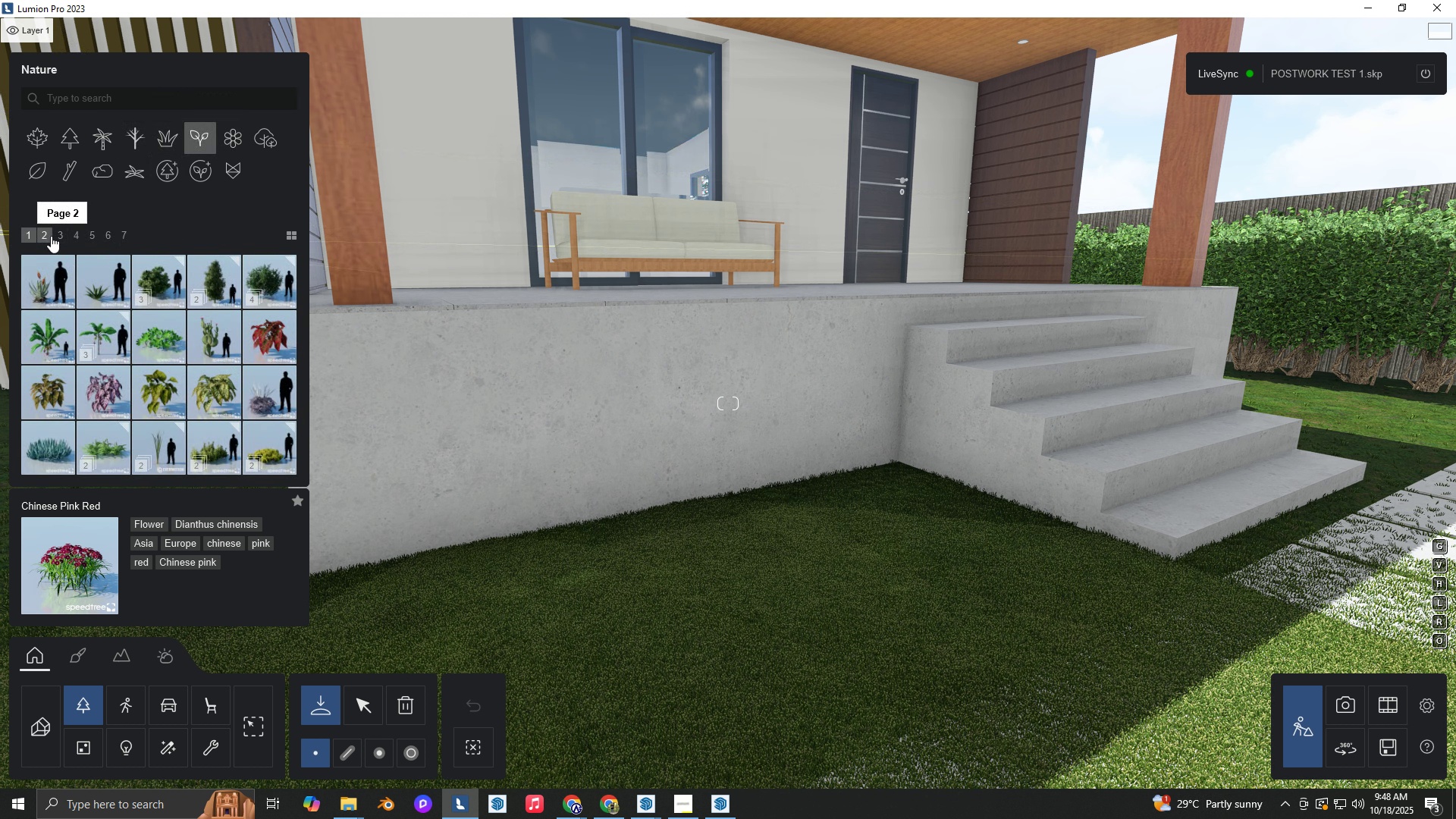 
left_click([51, 236])
 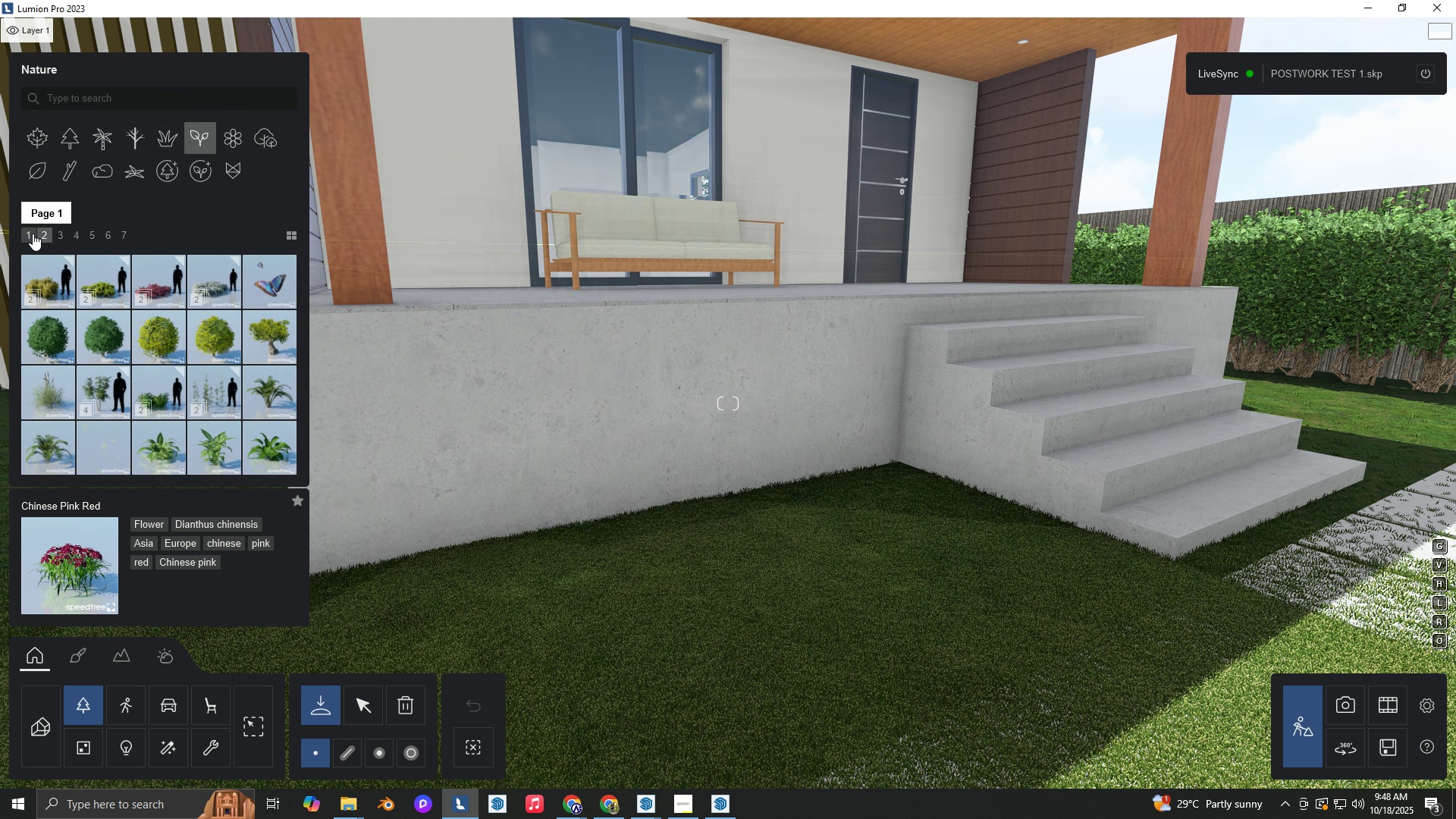 
double_click([33, 234])
 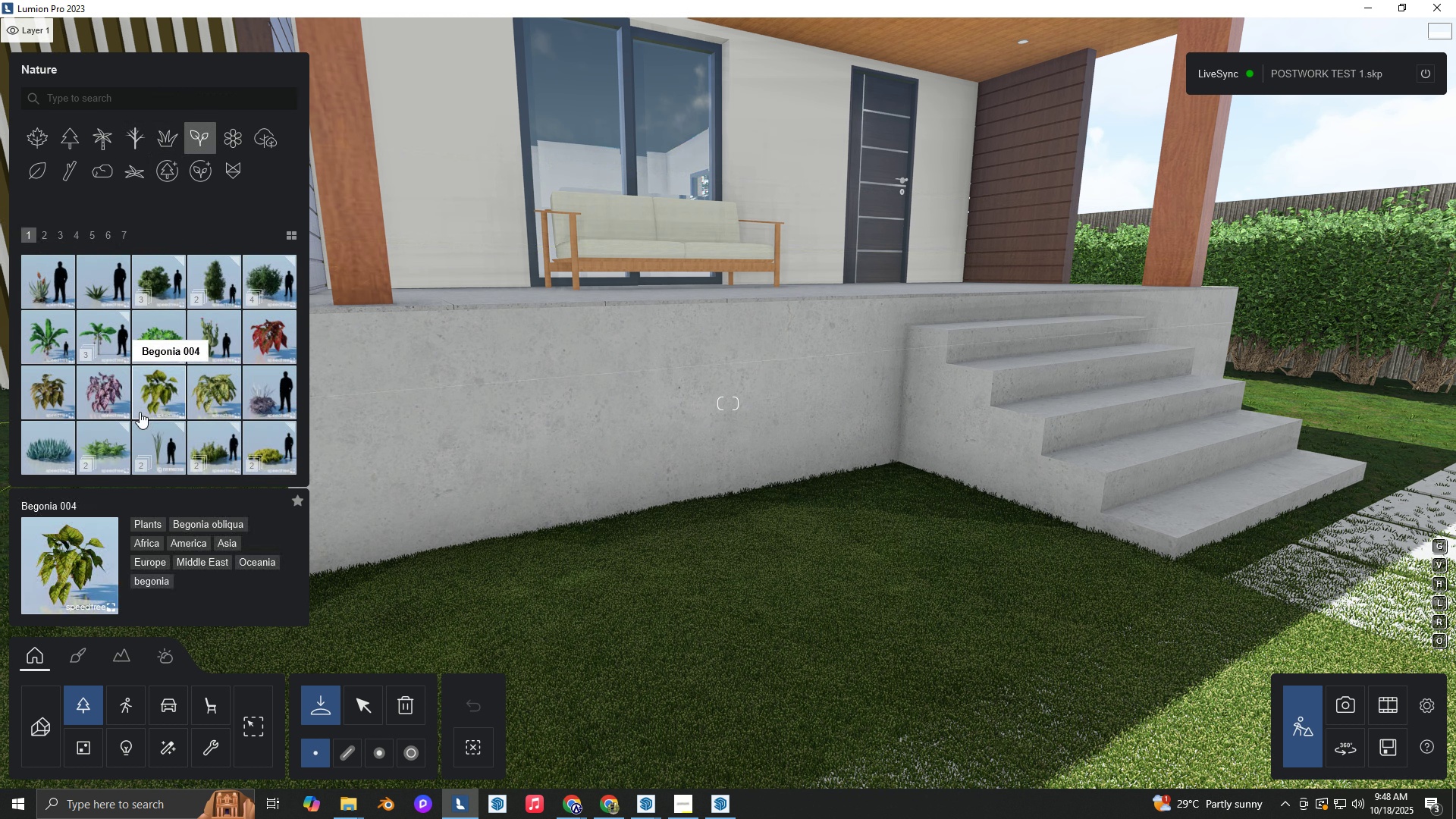 
left_click([149, 402])
 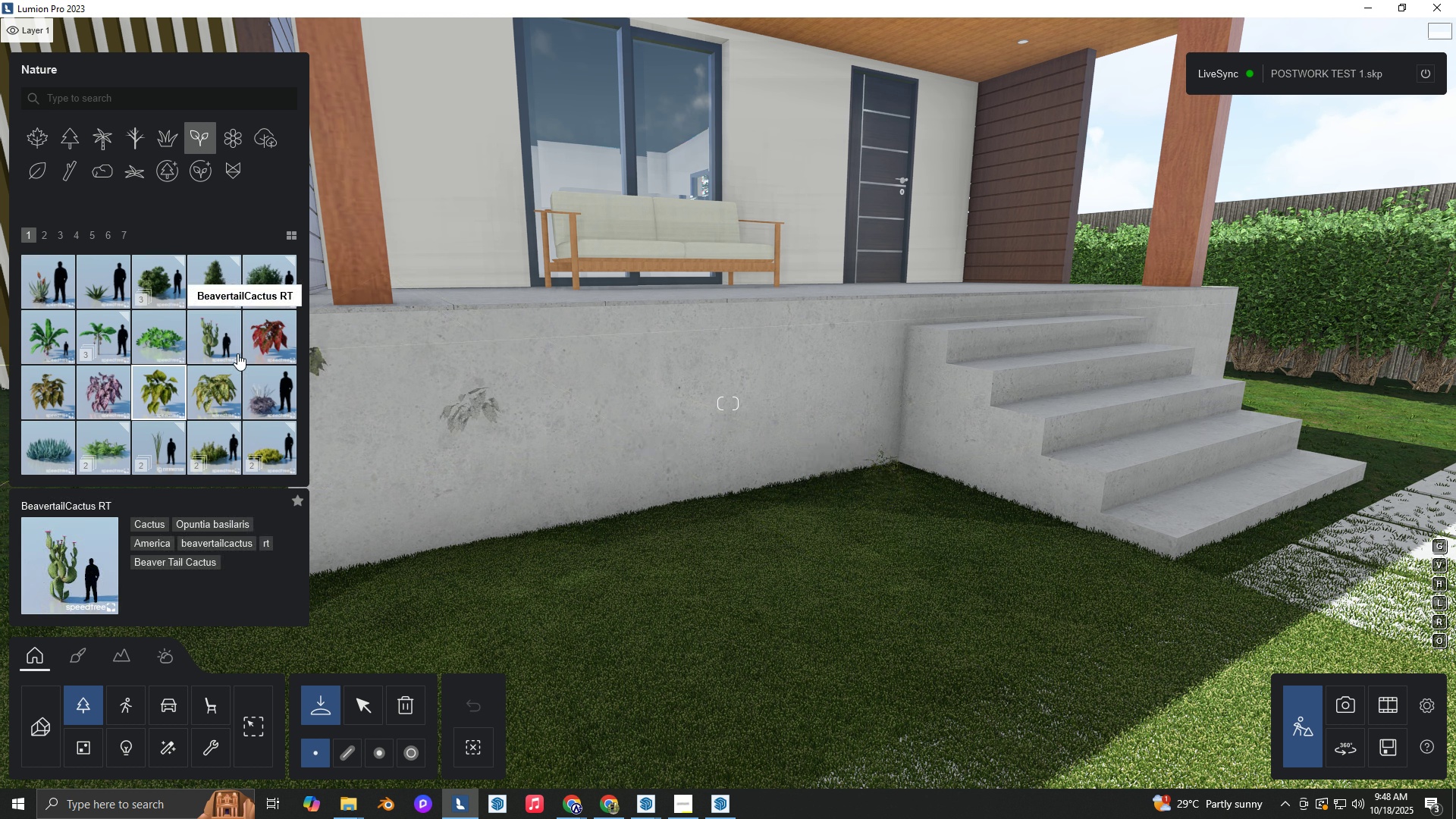 
left_click([228, 388])
 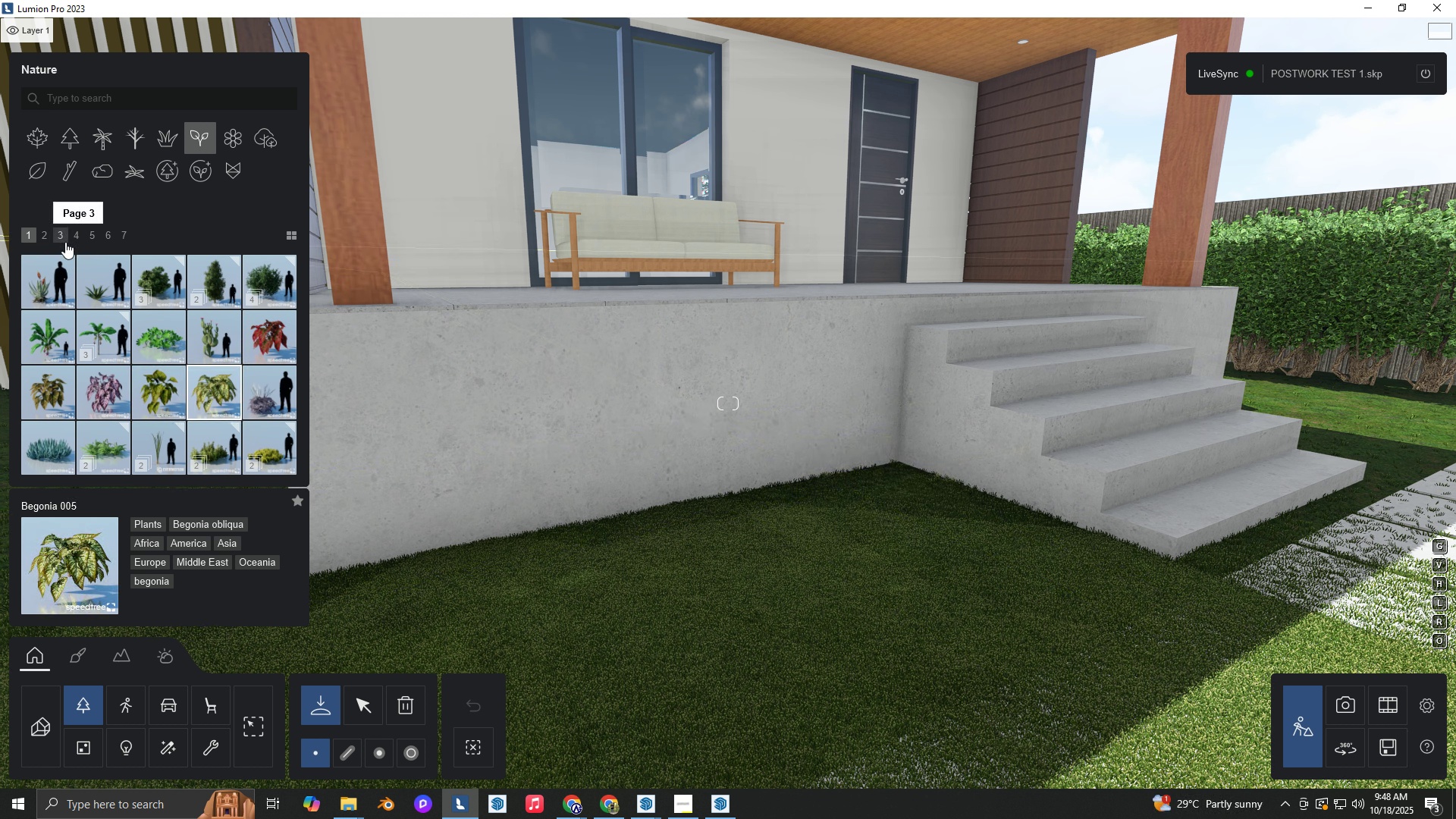 
left_click([47, 234])
 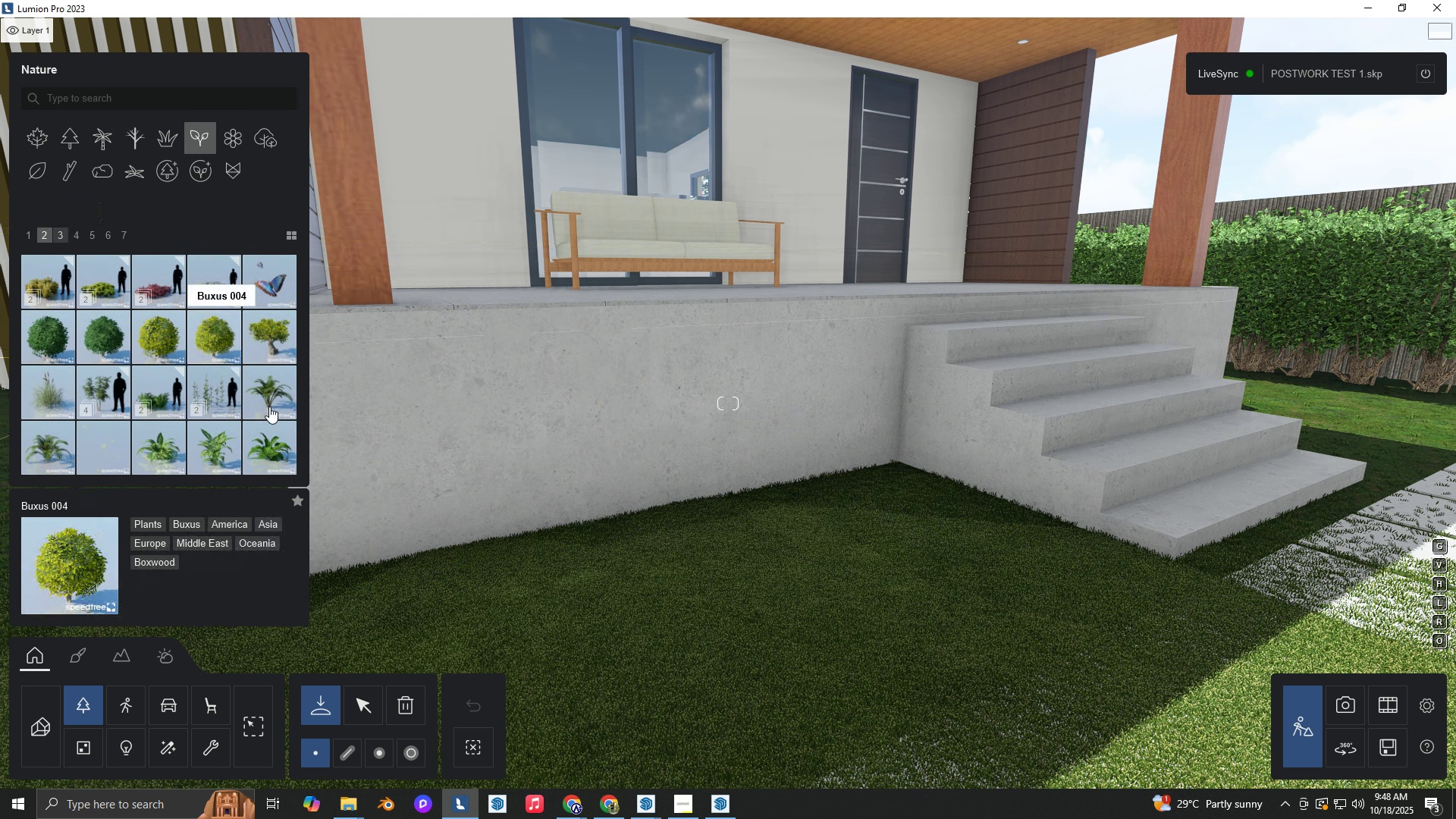 
left_click([281, 458])
 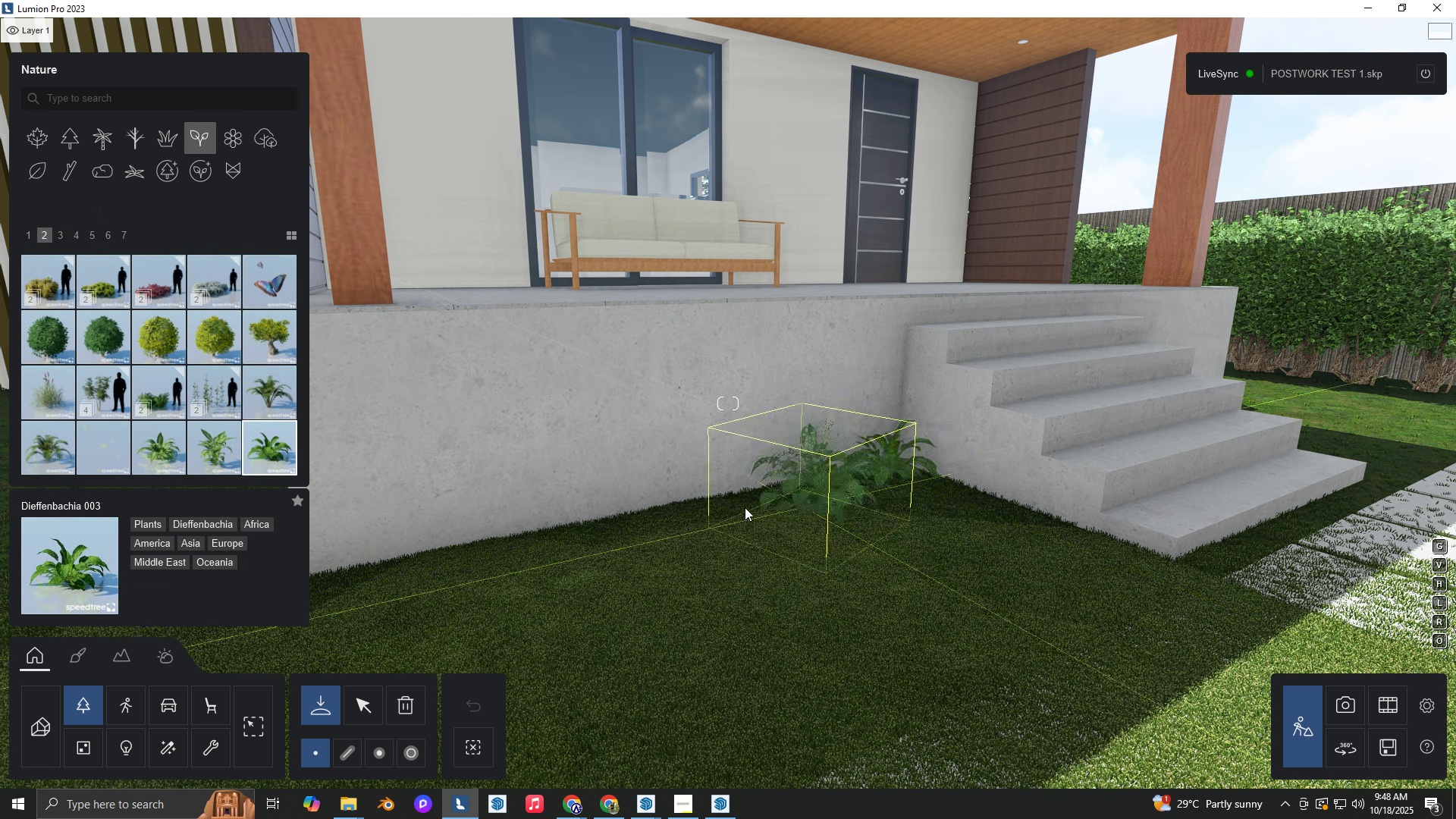 
left_click_drag(start_coordinate=[712, 515], to_coordinate=[694, 522])
 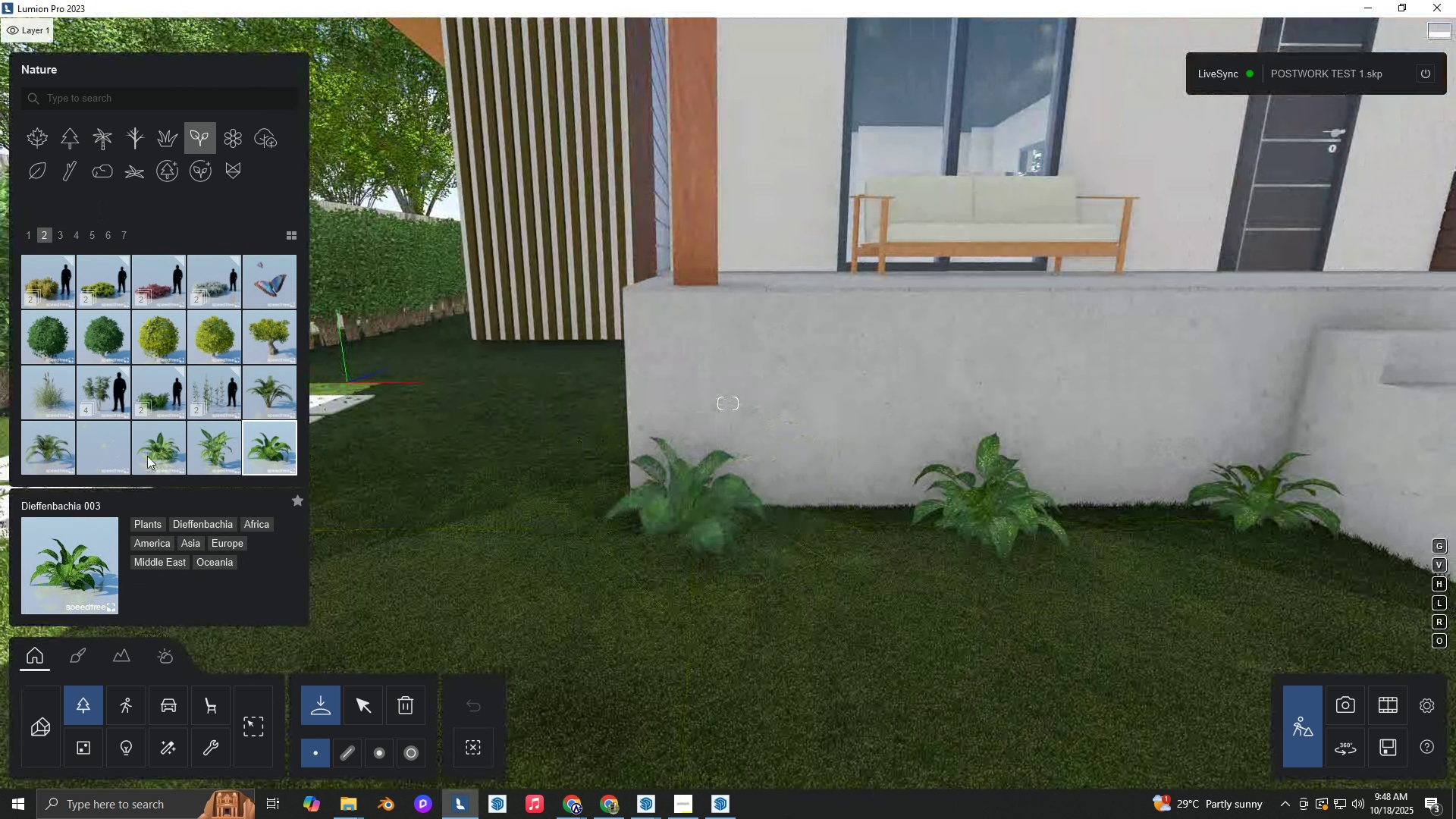 
left_click([63, 452])
 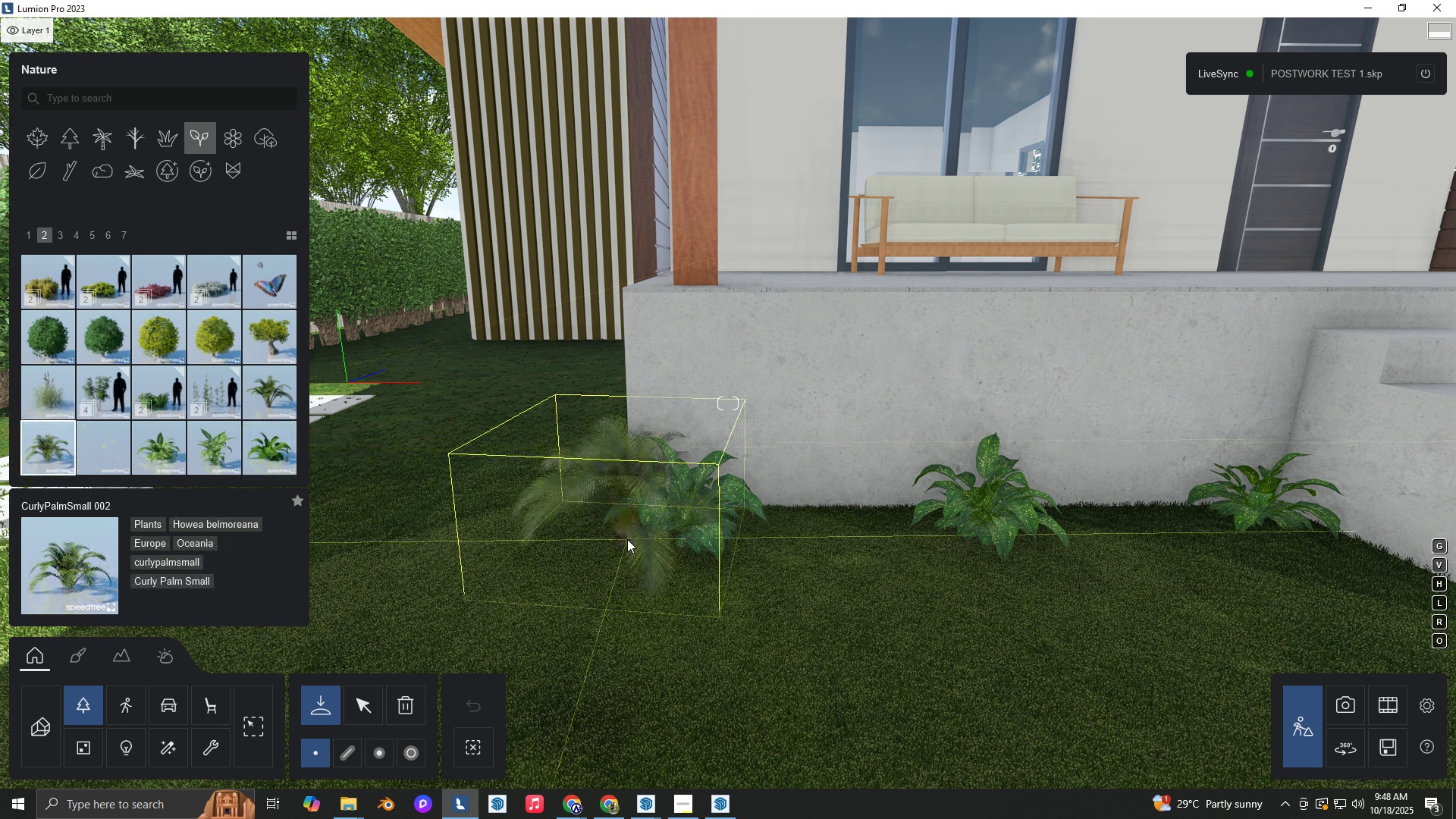 
left_click([627, 539])
 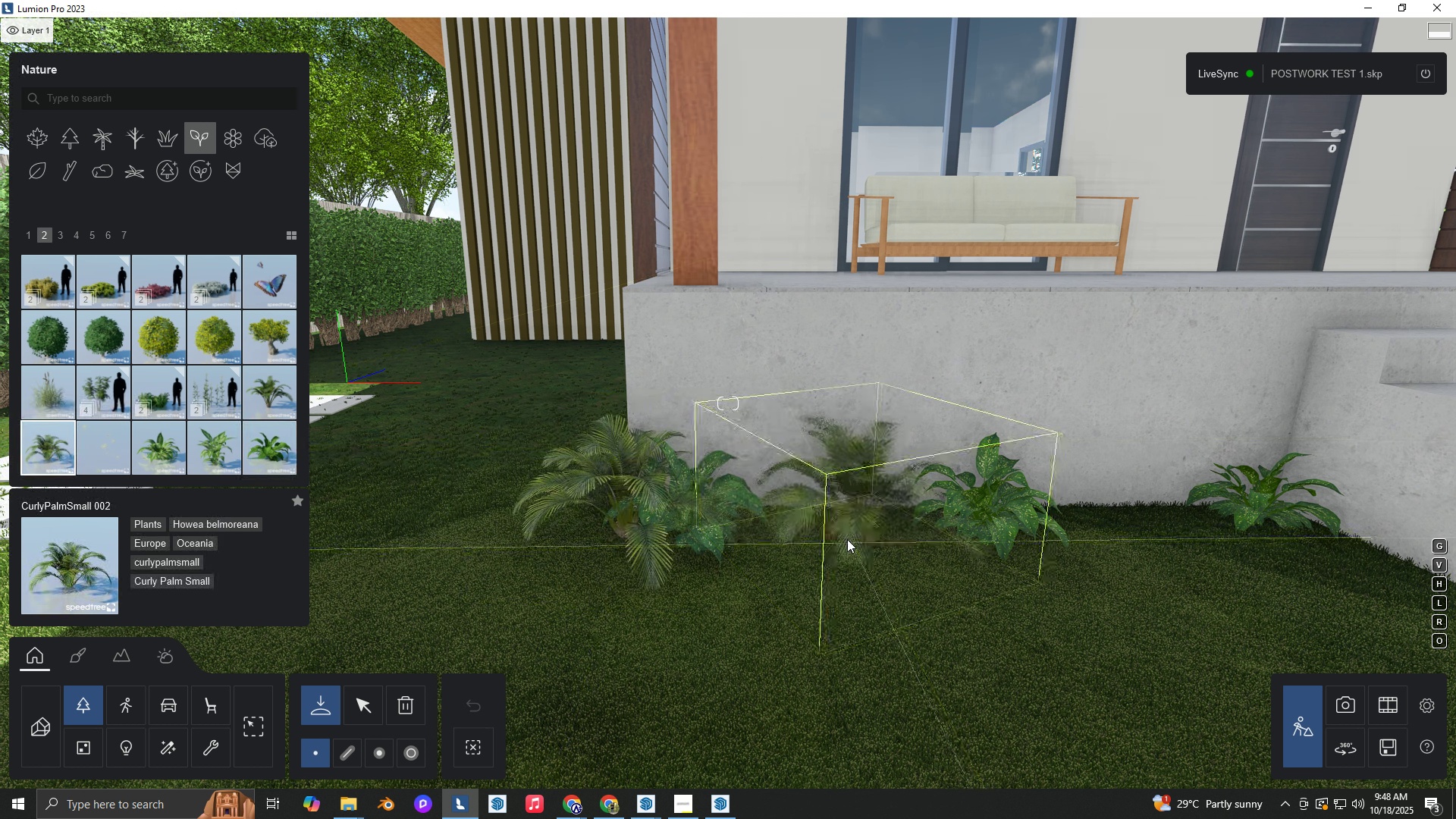 
left_click_drag(start_coordinate=[846, 538], to_coordinate=[858, 538])
 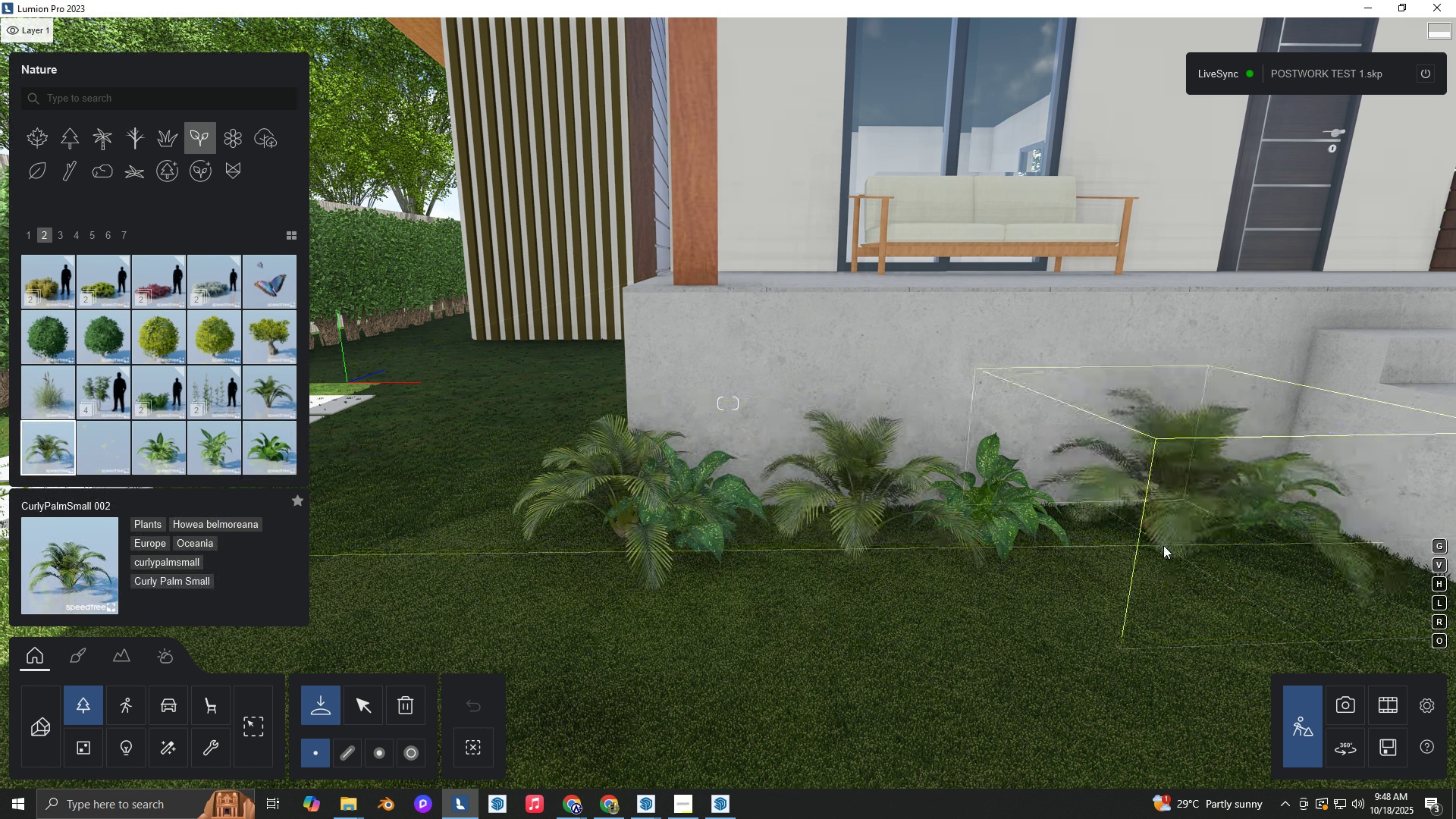 
left_click([1163, 545])
 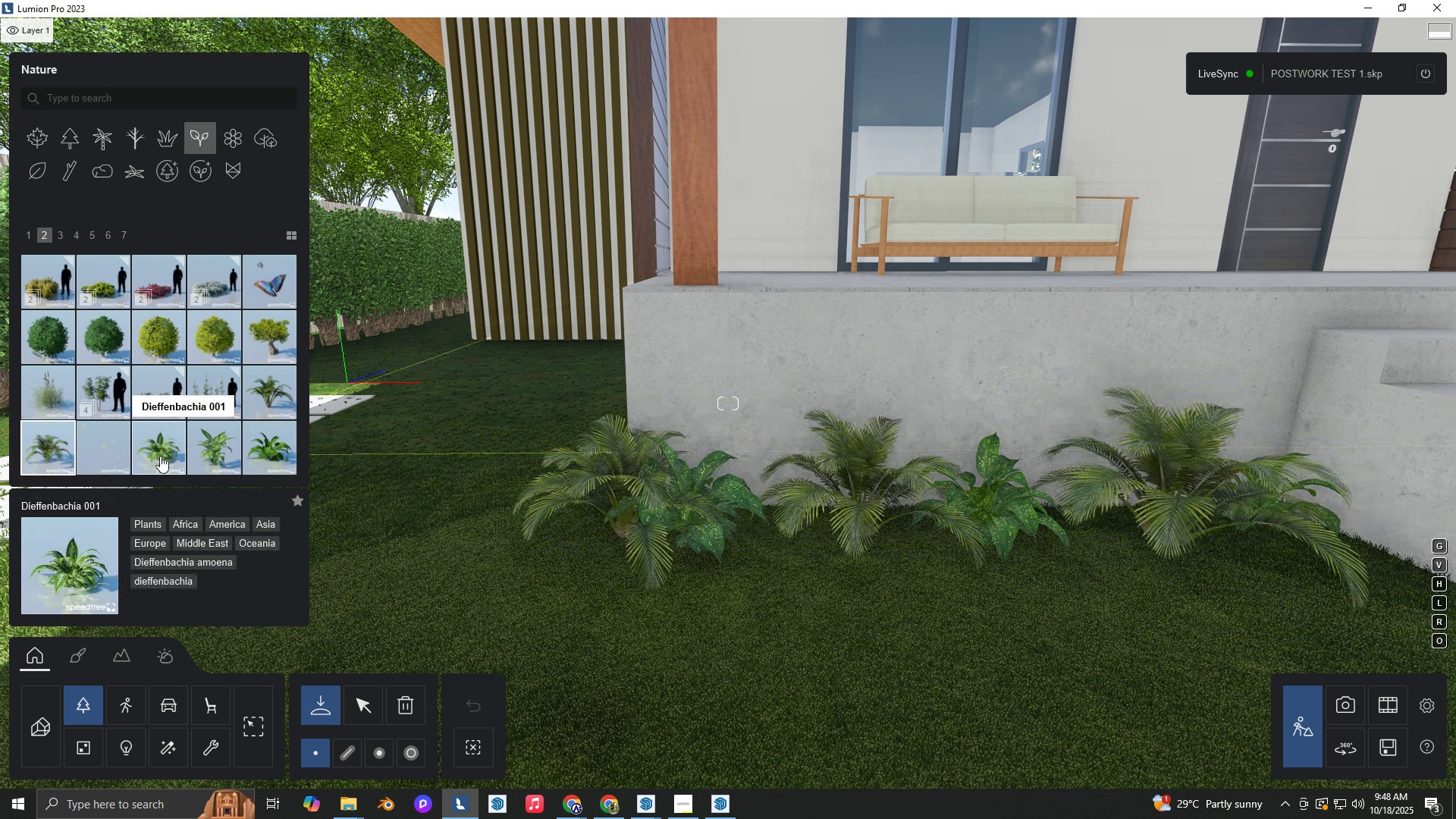 
left_click_drag(start_coordinate=[160, 456], to_coordinate=[251, 453])
 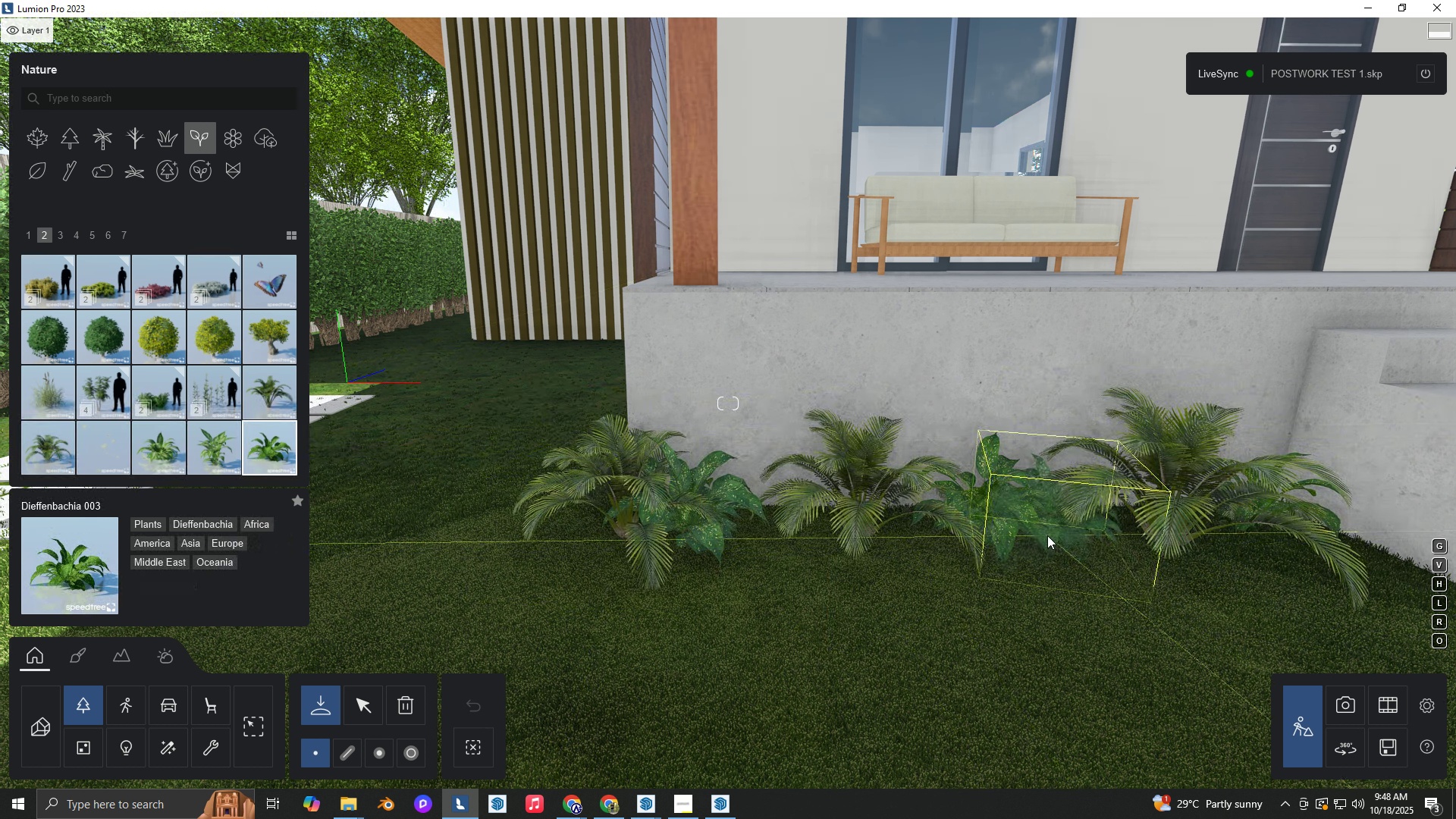 
left_click_drag(start_coordinate=[261, 391], to_coordinate=[286, 394])
 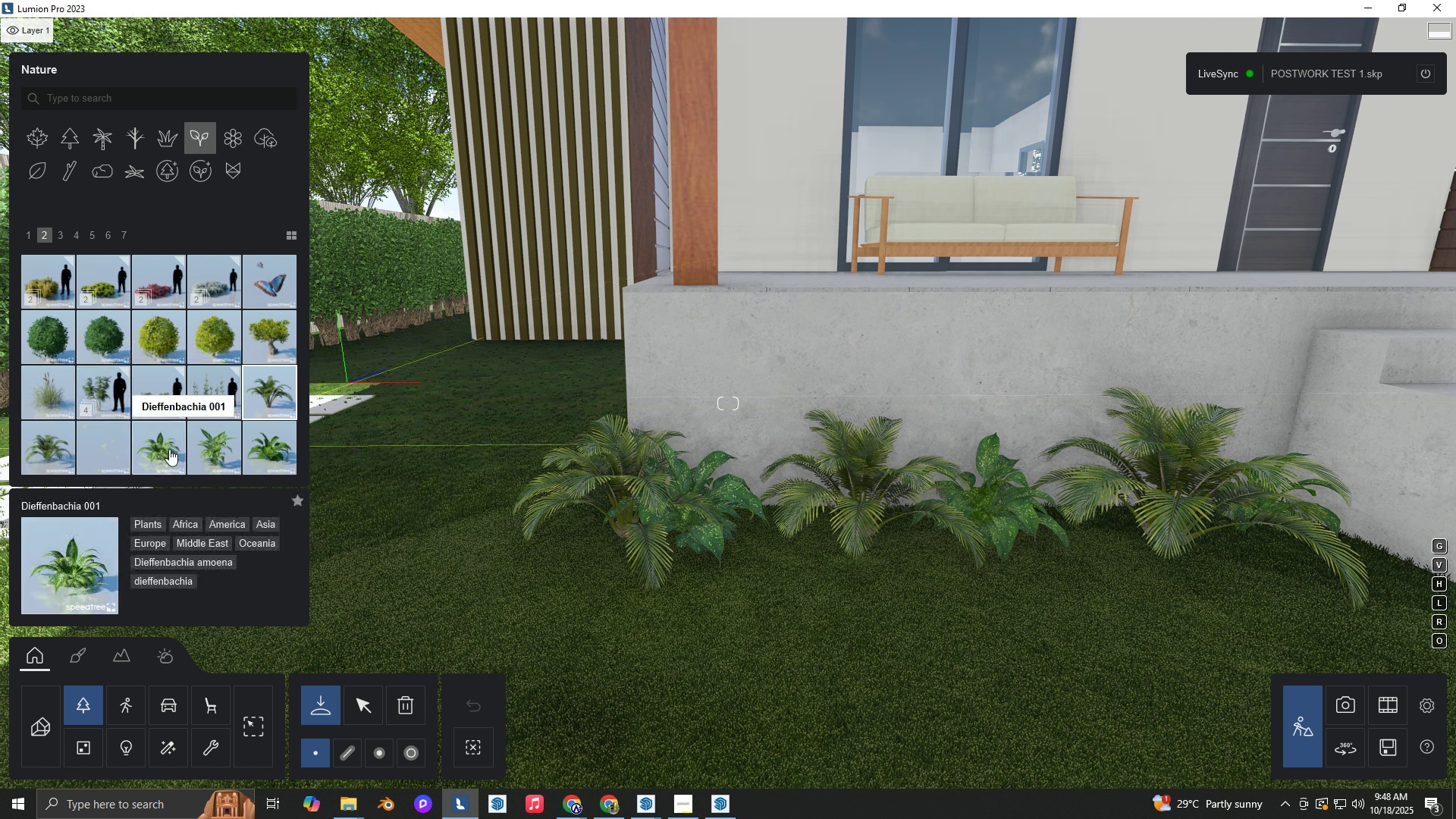 
left_click([108, 453])
 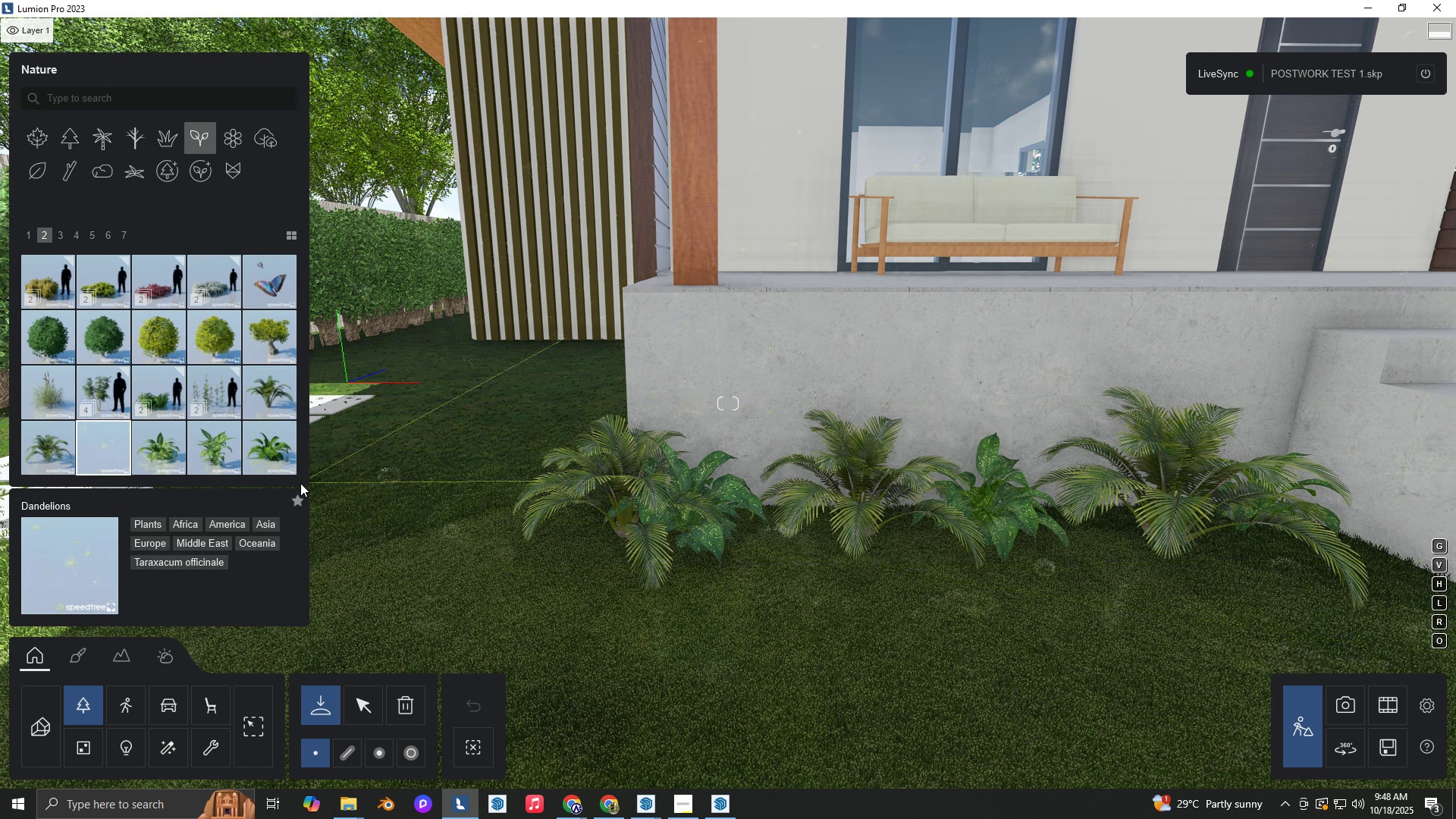 
left_click([255, 458])
 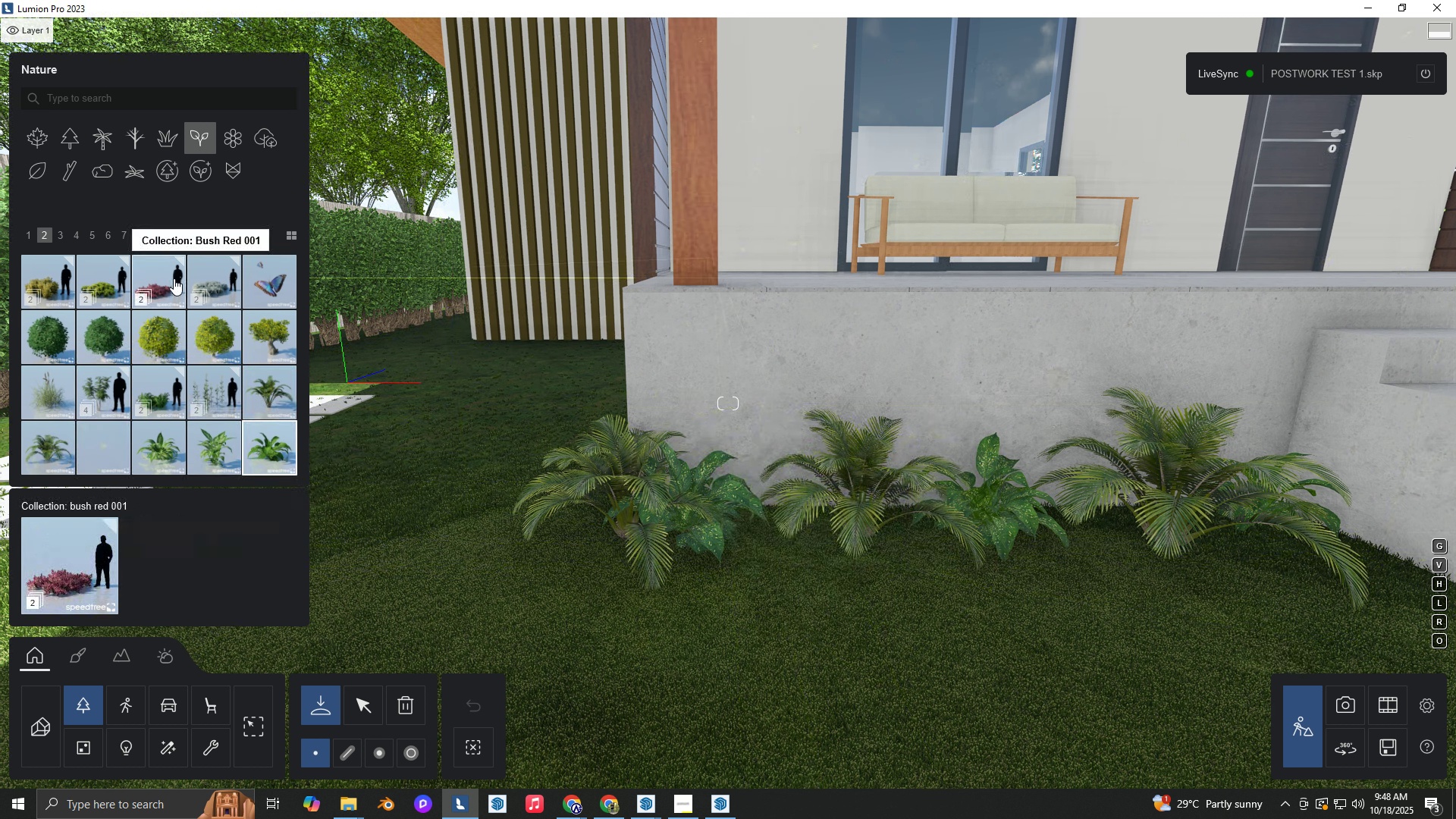 
left_click([64, 227])
 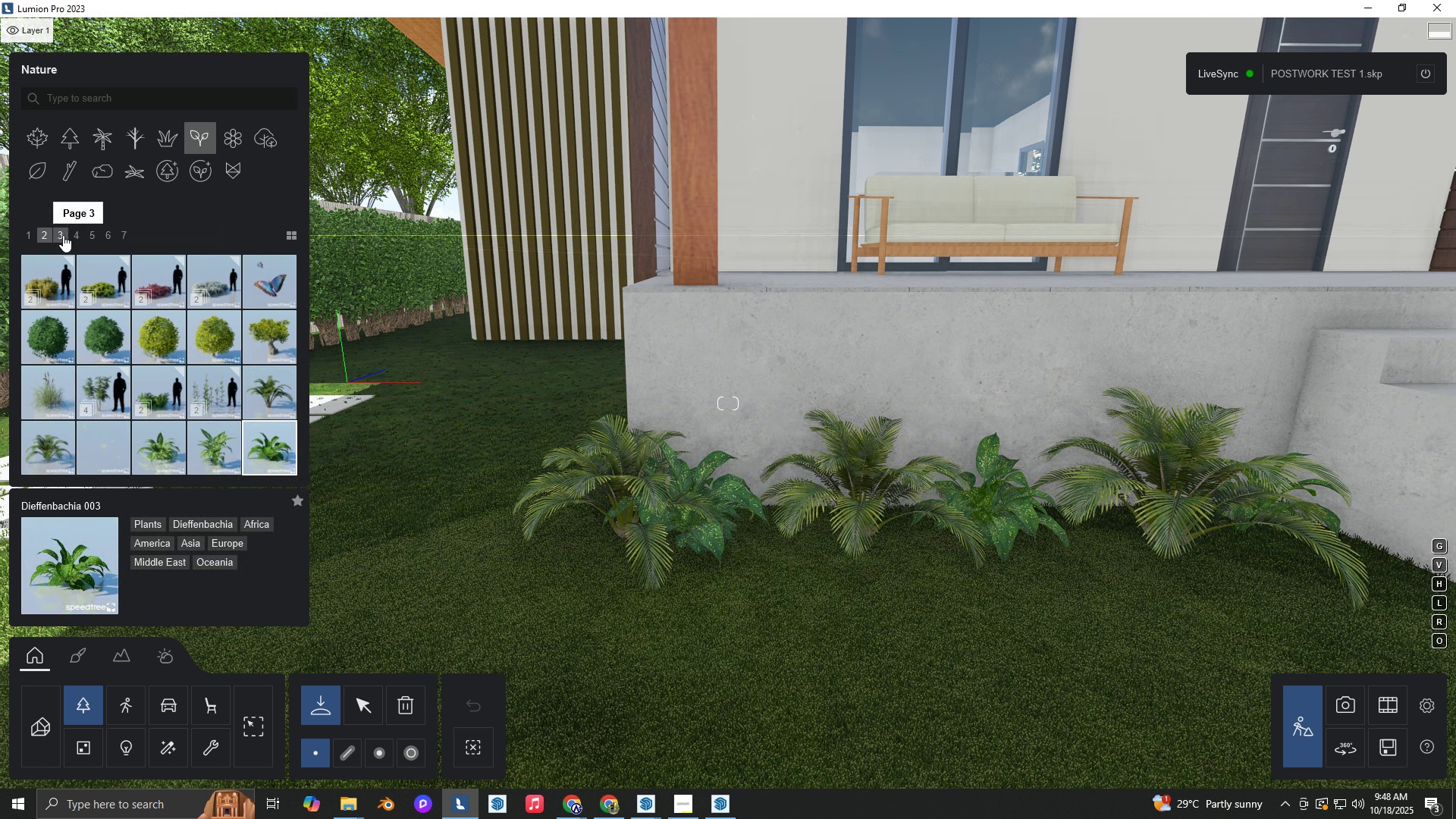 
left_click([63, 235])
 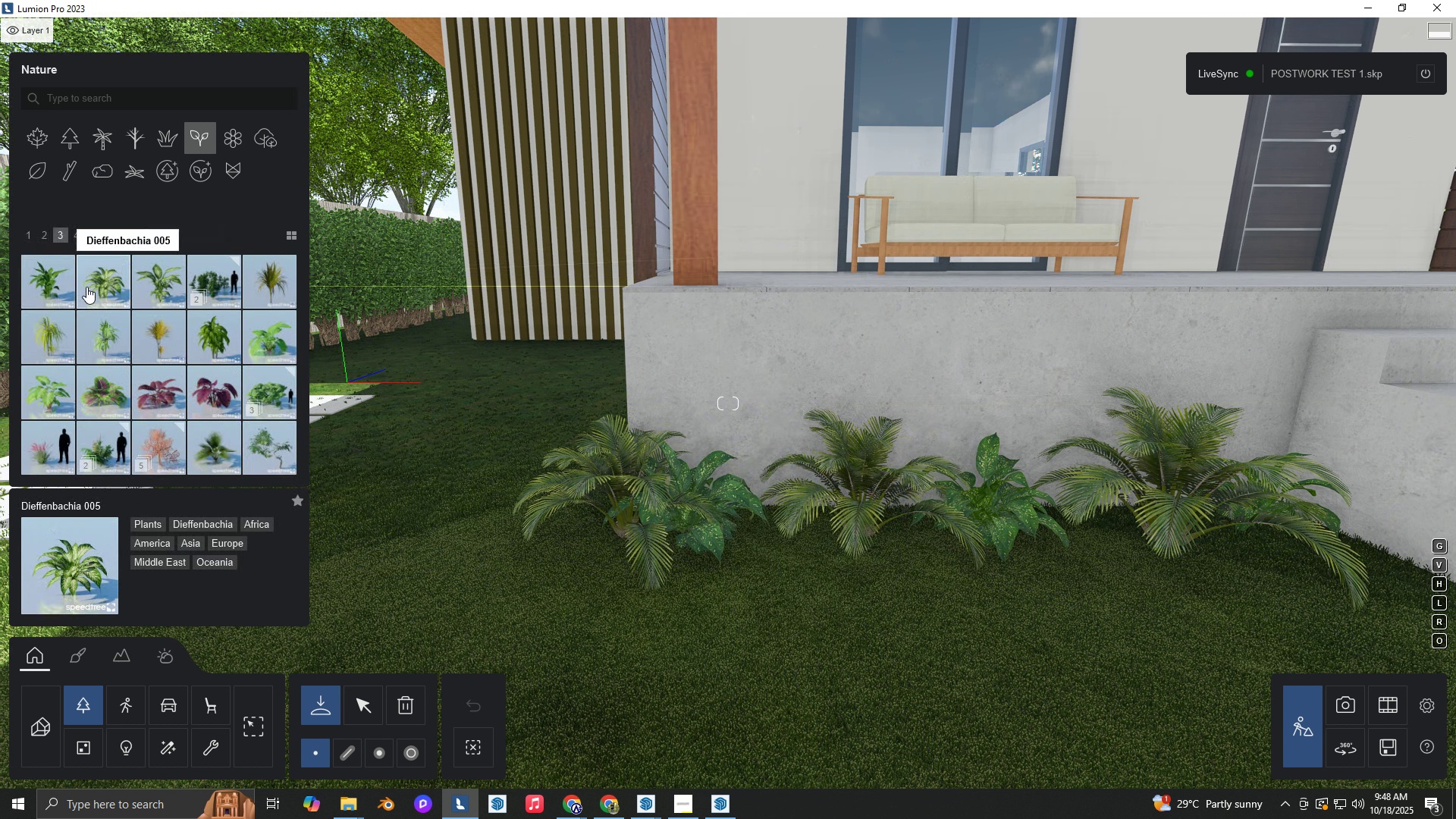 
left_click([86, 287])
 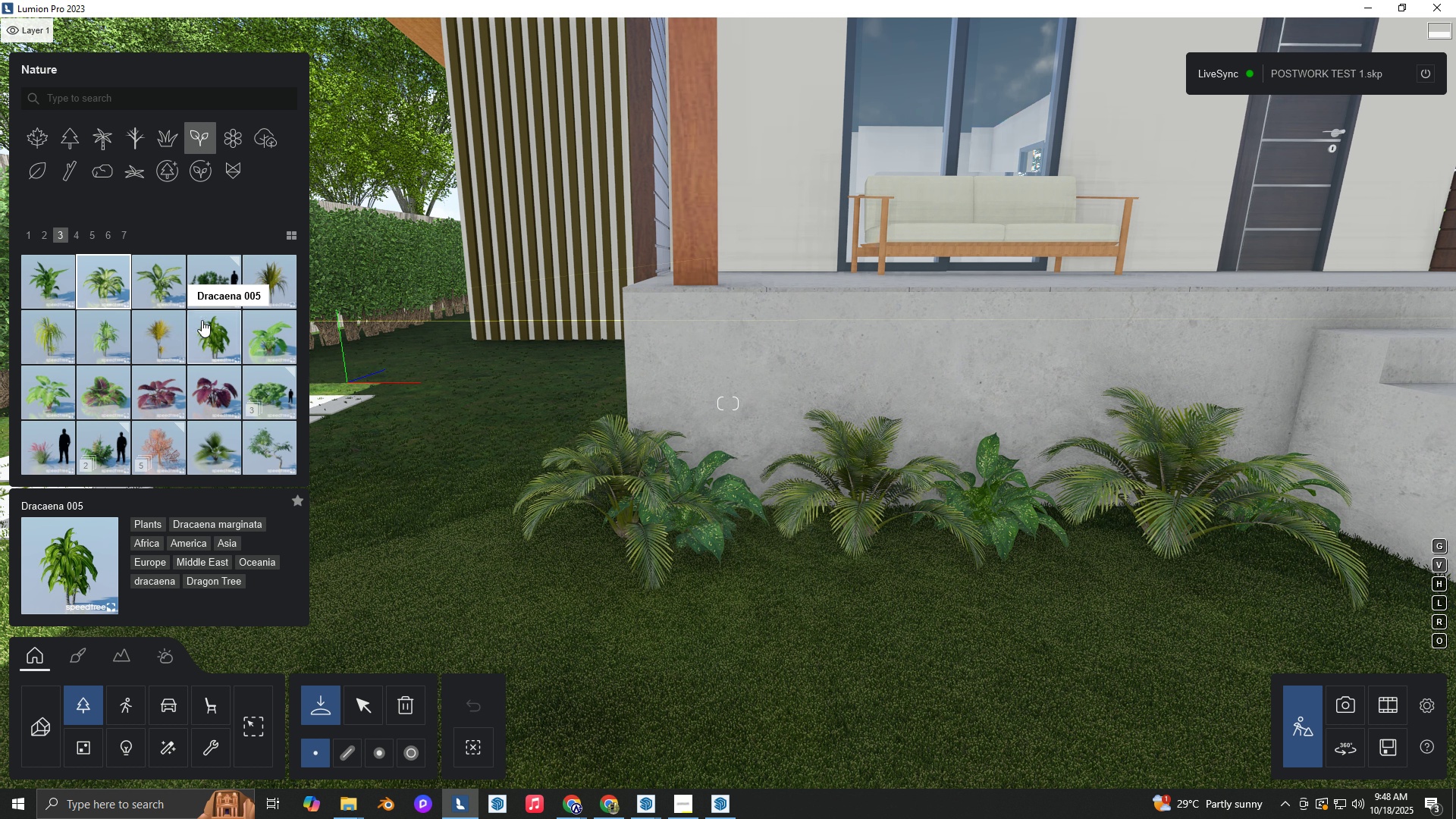 
left_click([142, 287])
 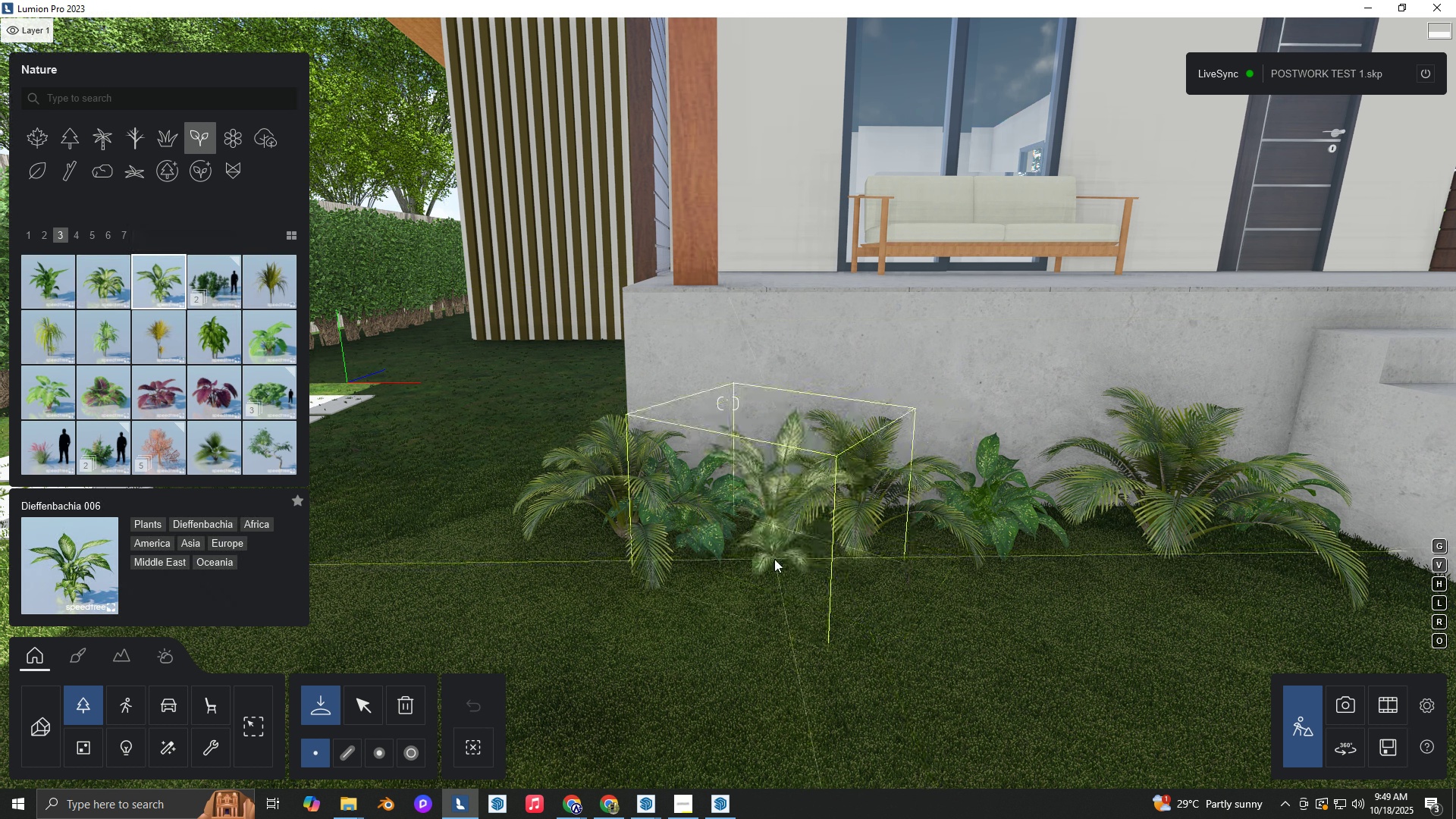 
left_click([774, 559])
 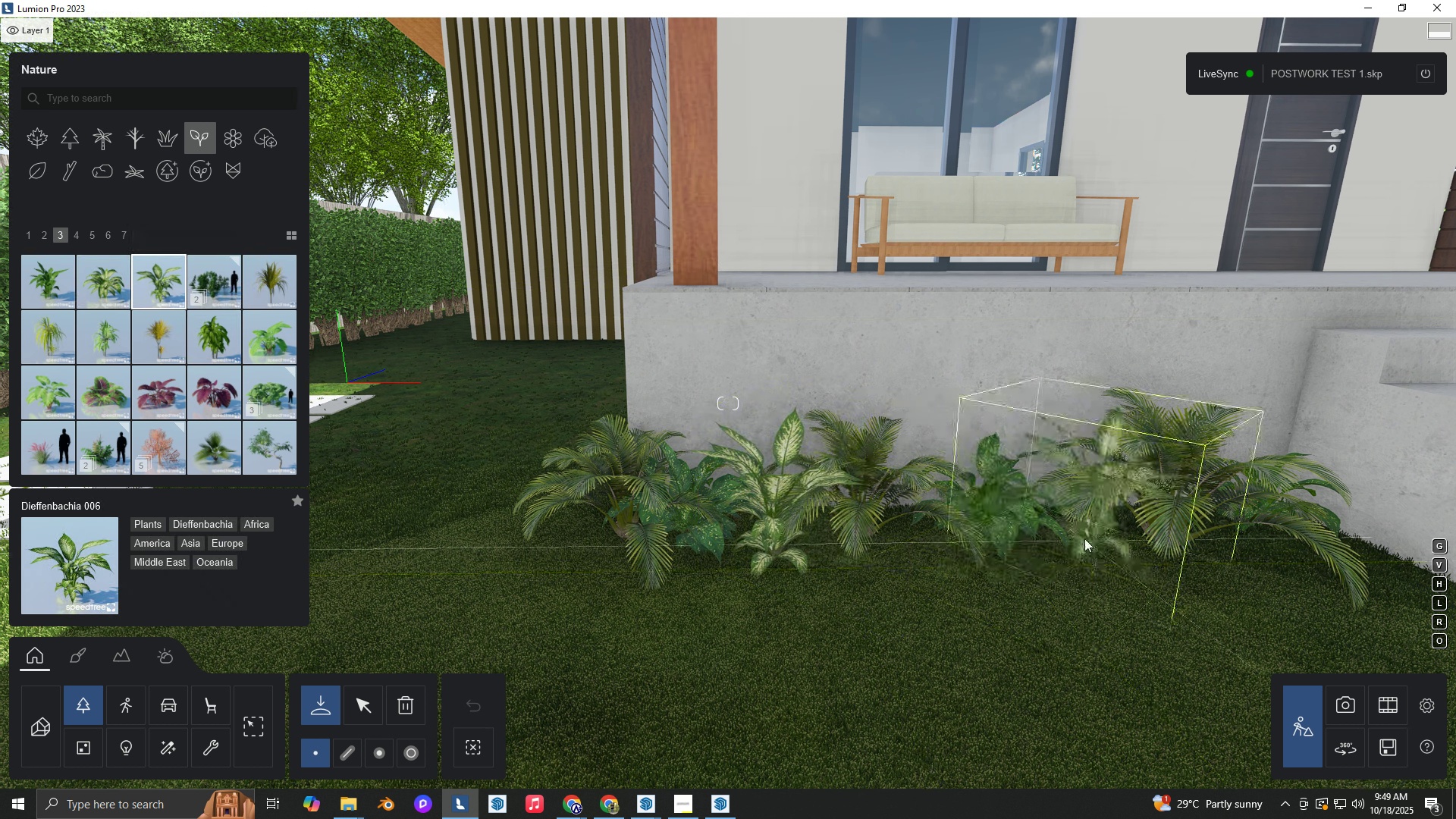 
left_click([1084, 538])
 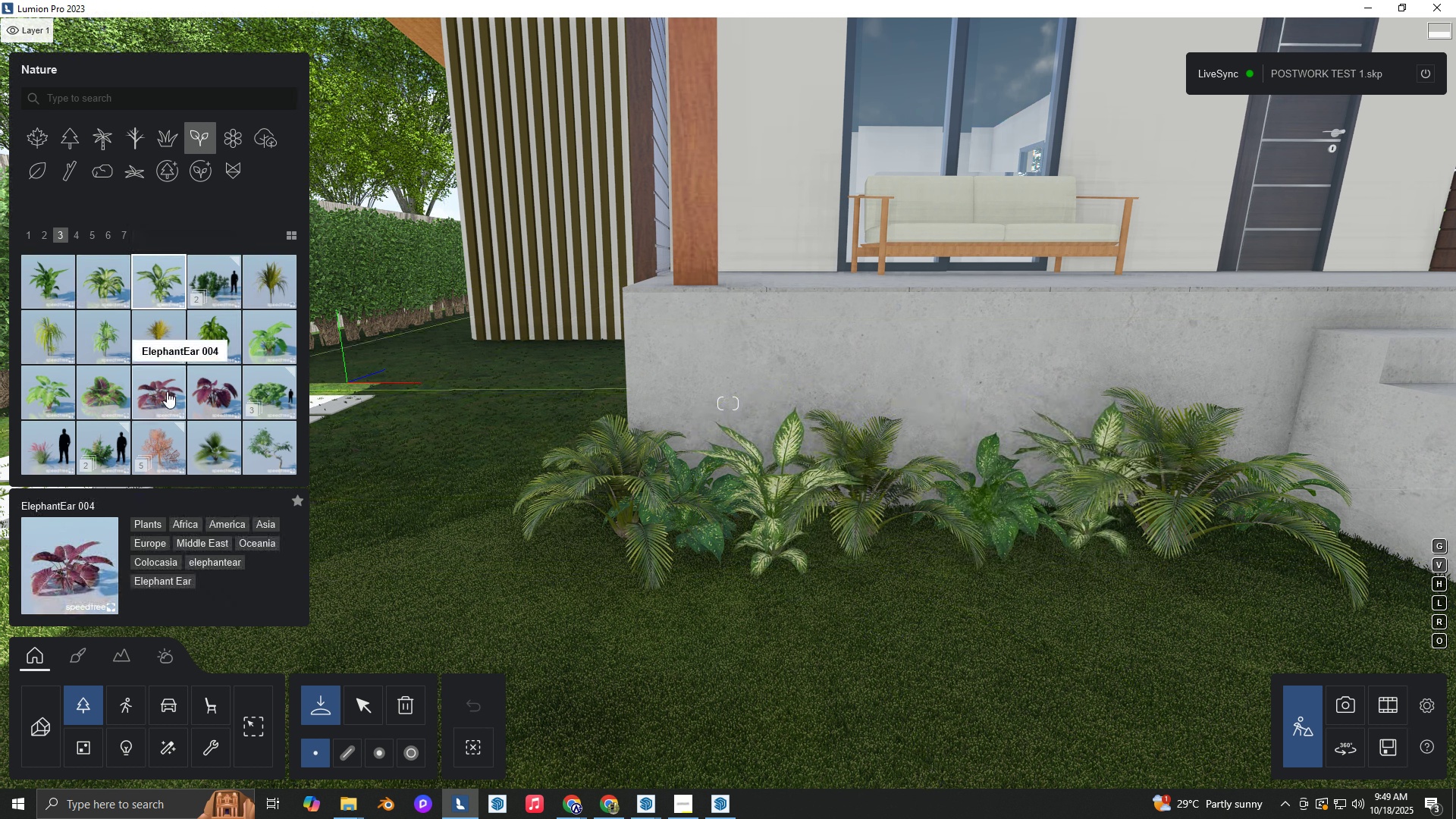 
left_click([167, 391])
 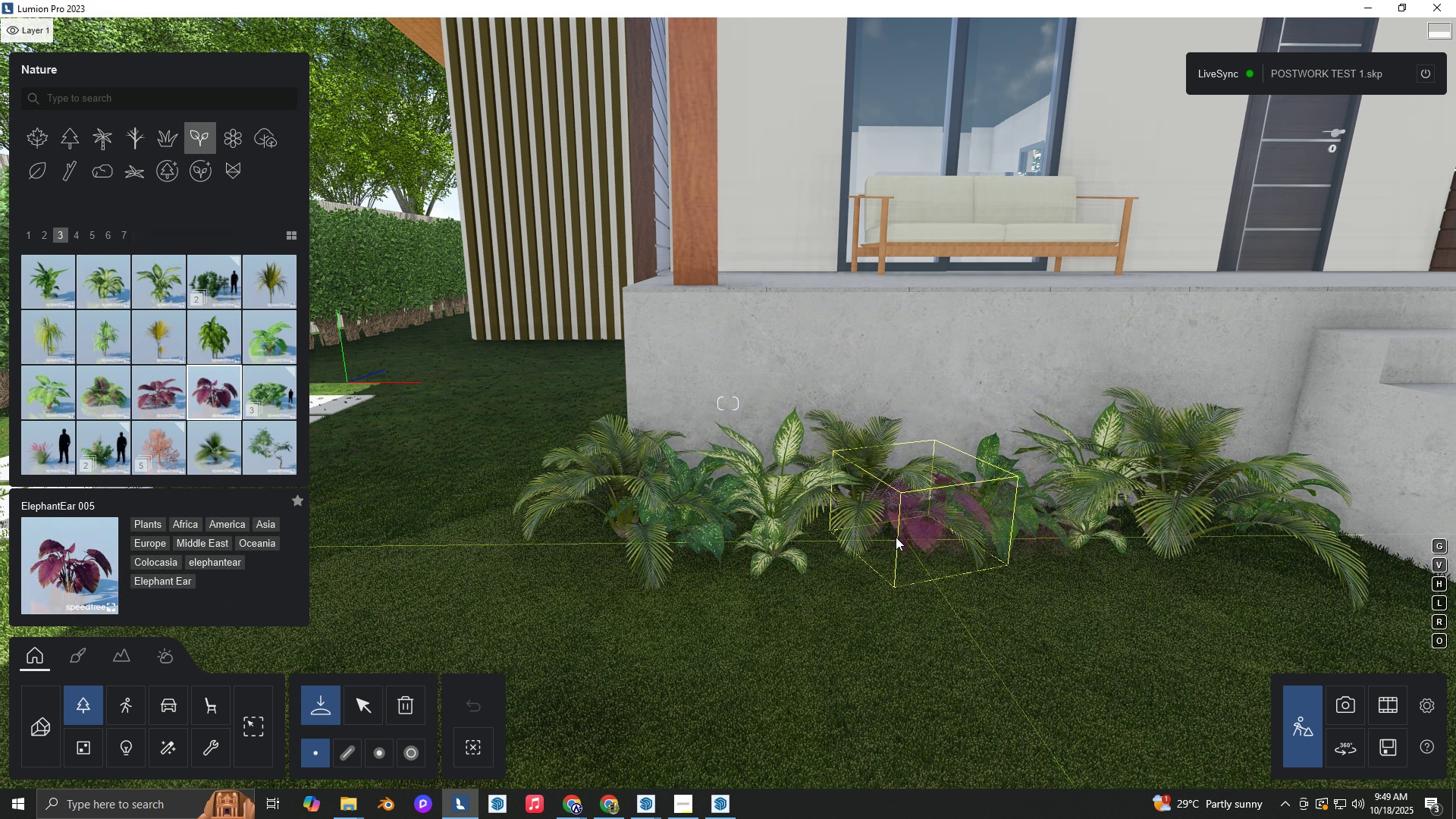 
left_click([911, 544])
 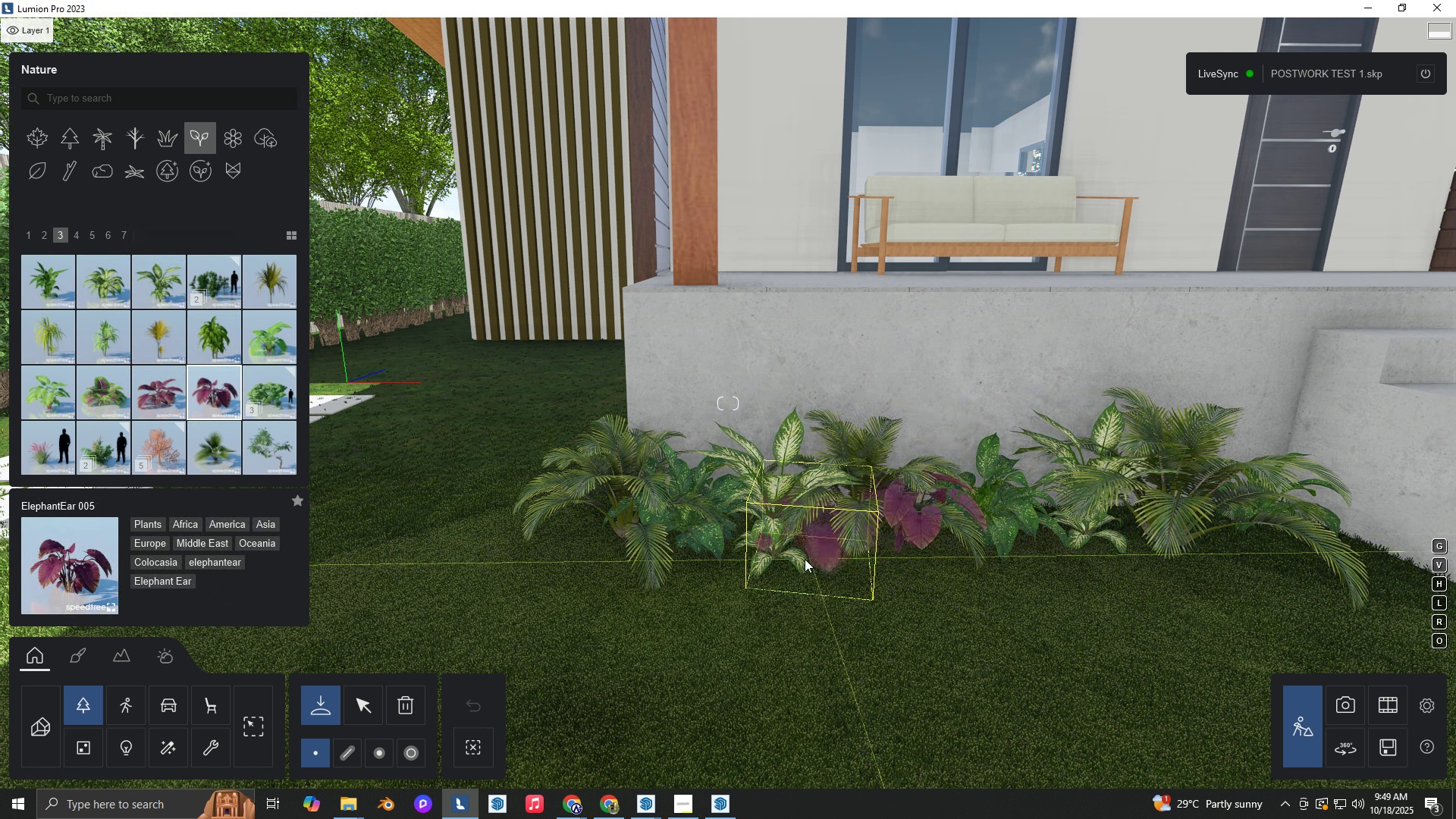 
left_click([800, 559])
 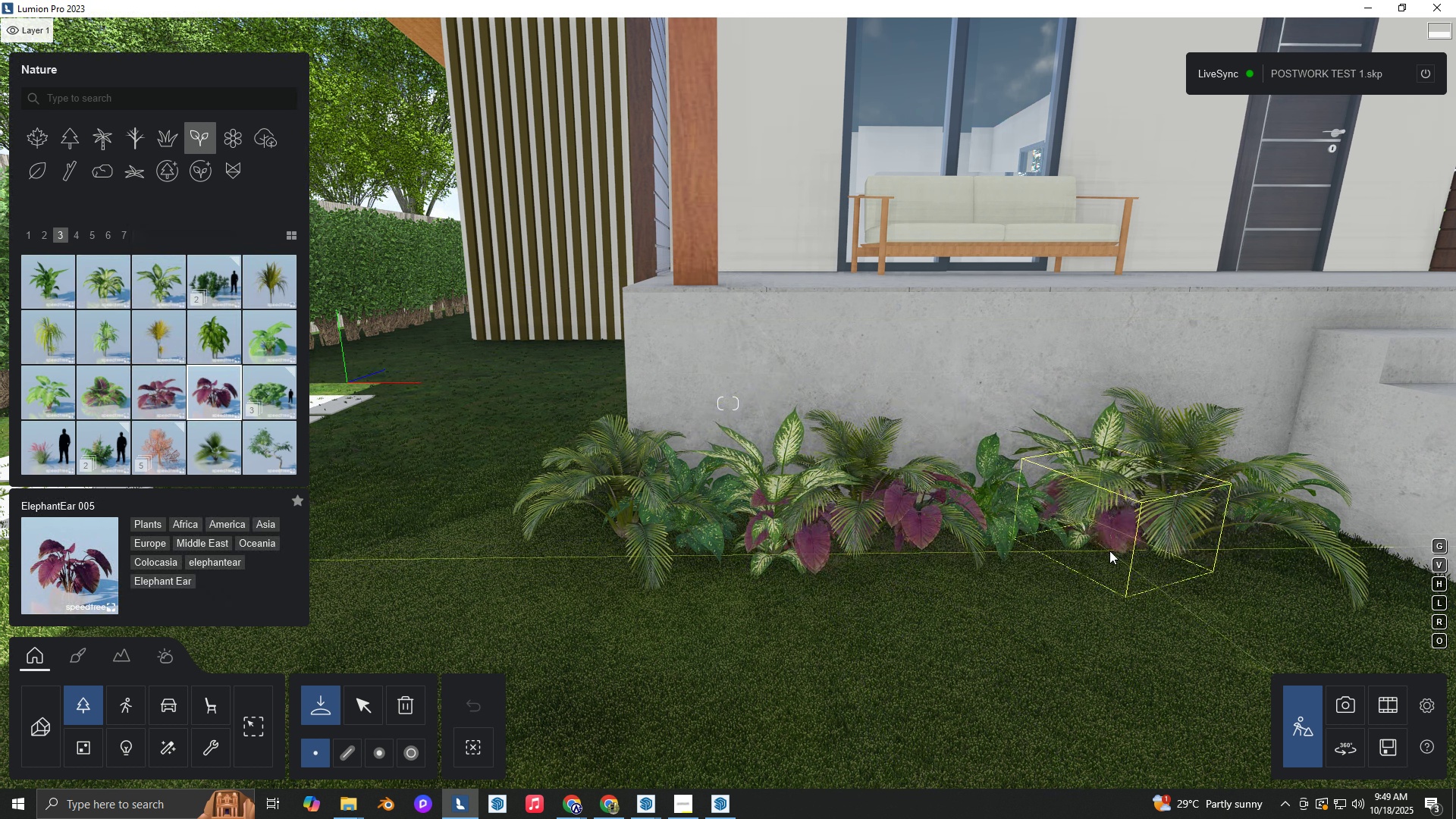 
left_click([1109, 551])
 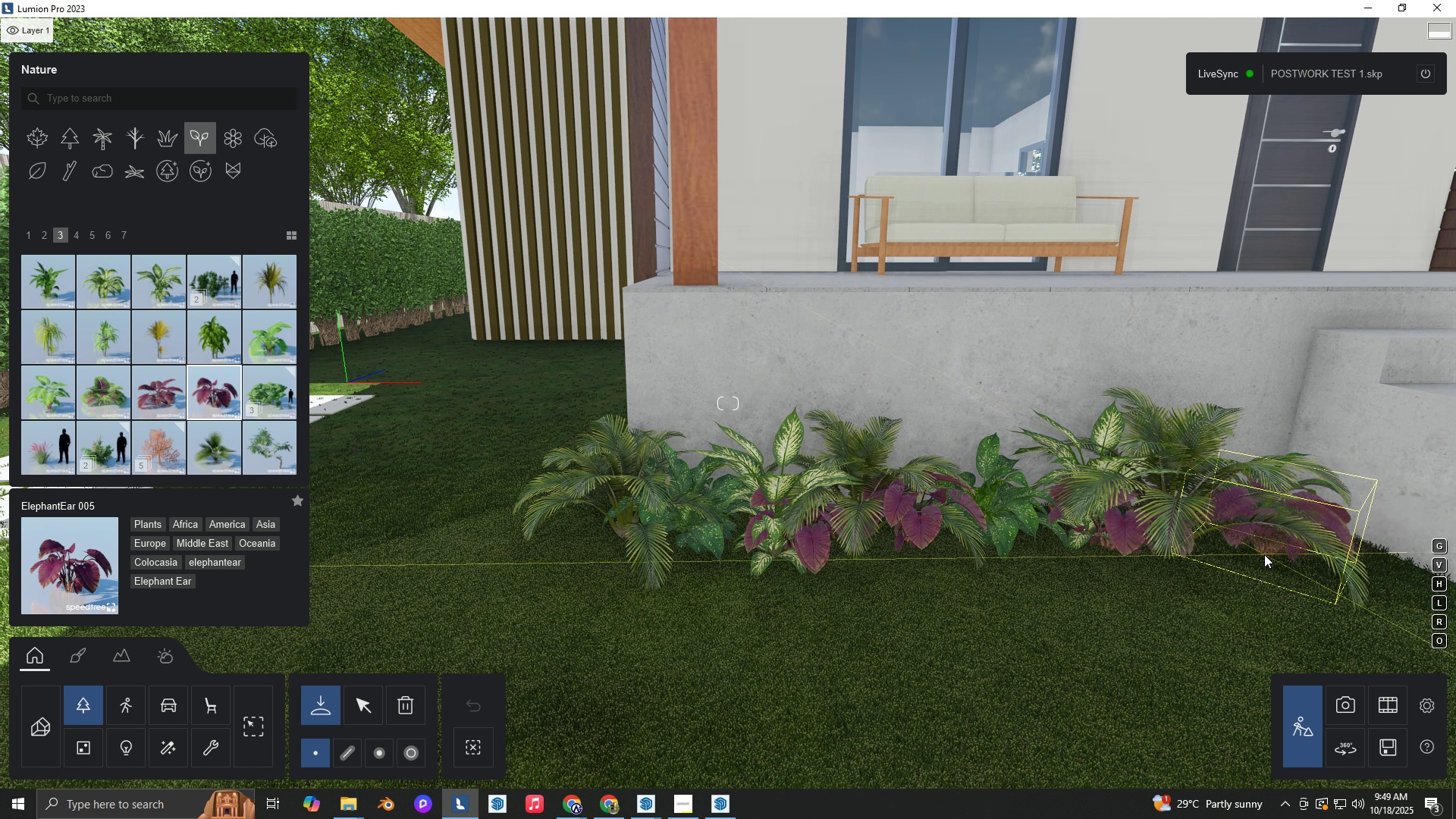 
left_click([1264, 554])
 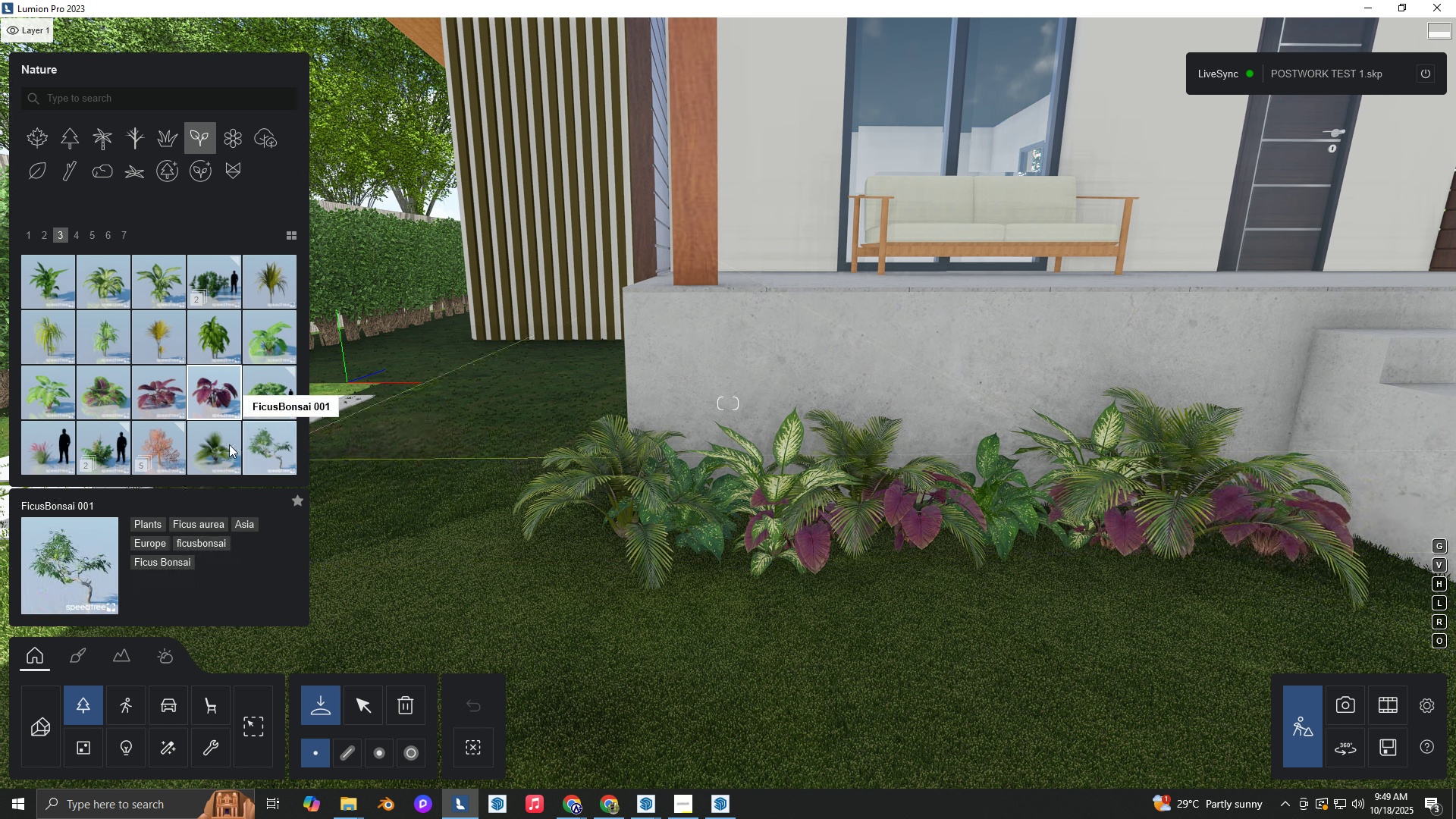 
left_click_drag(start_coordinate=[224, 442], to_coordinate=[230, 442])
 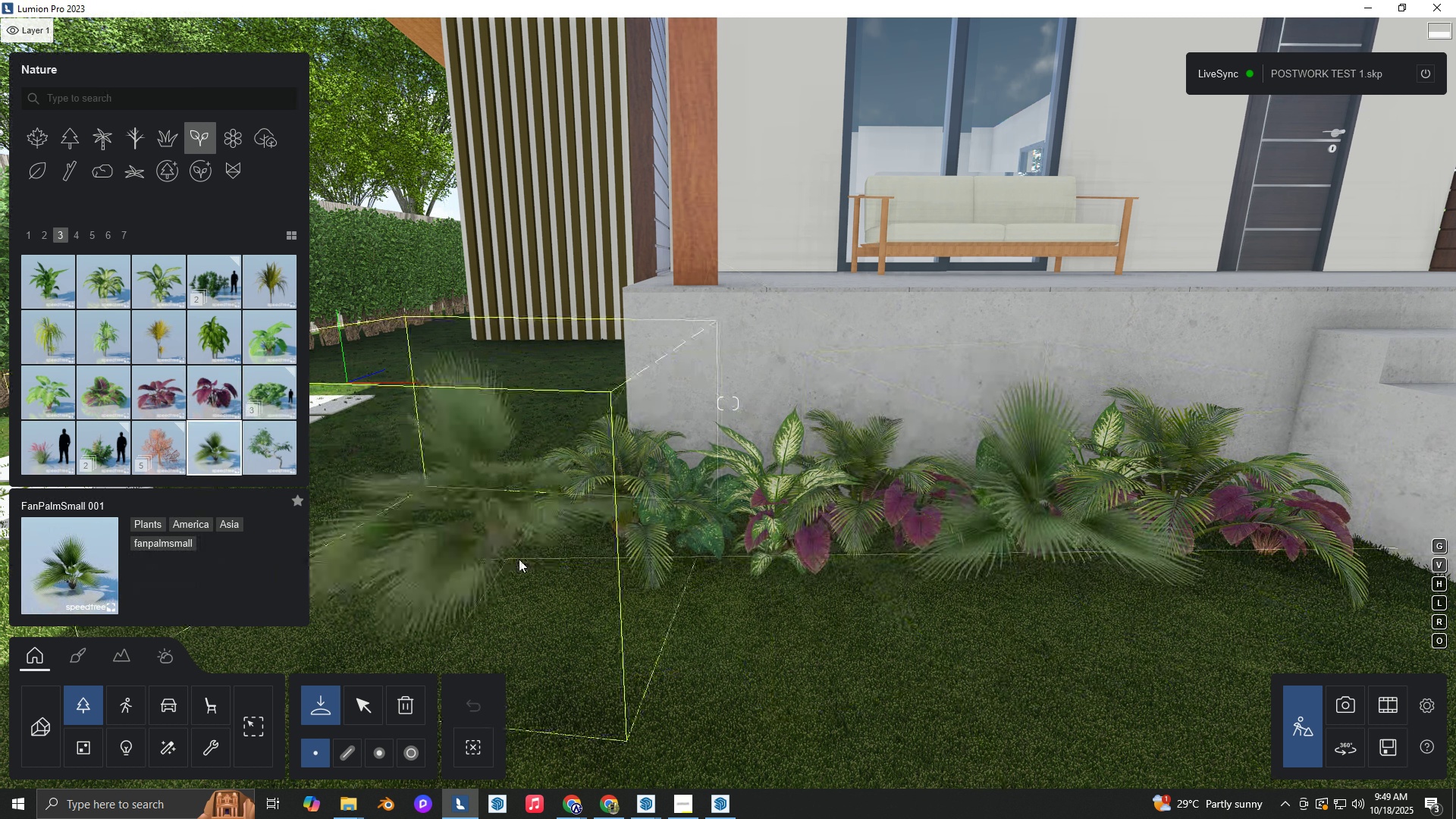 
left_click([591, 536])
 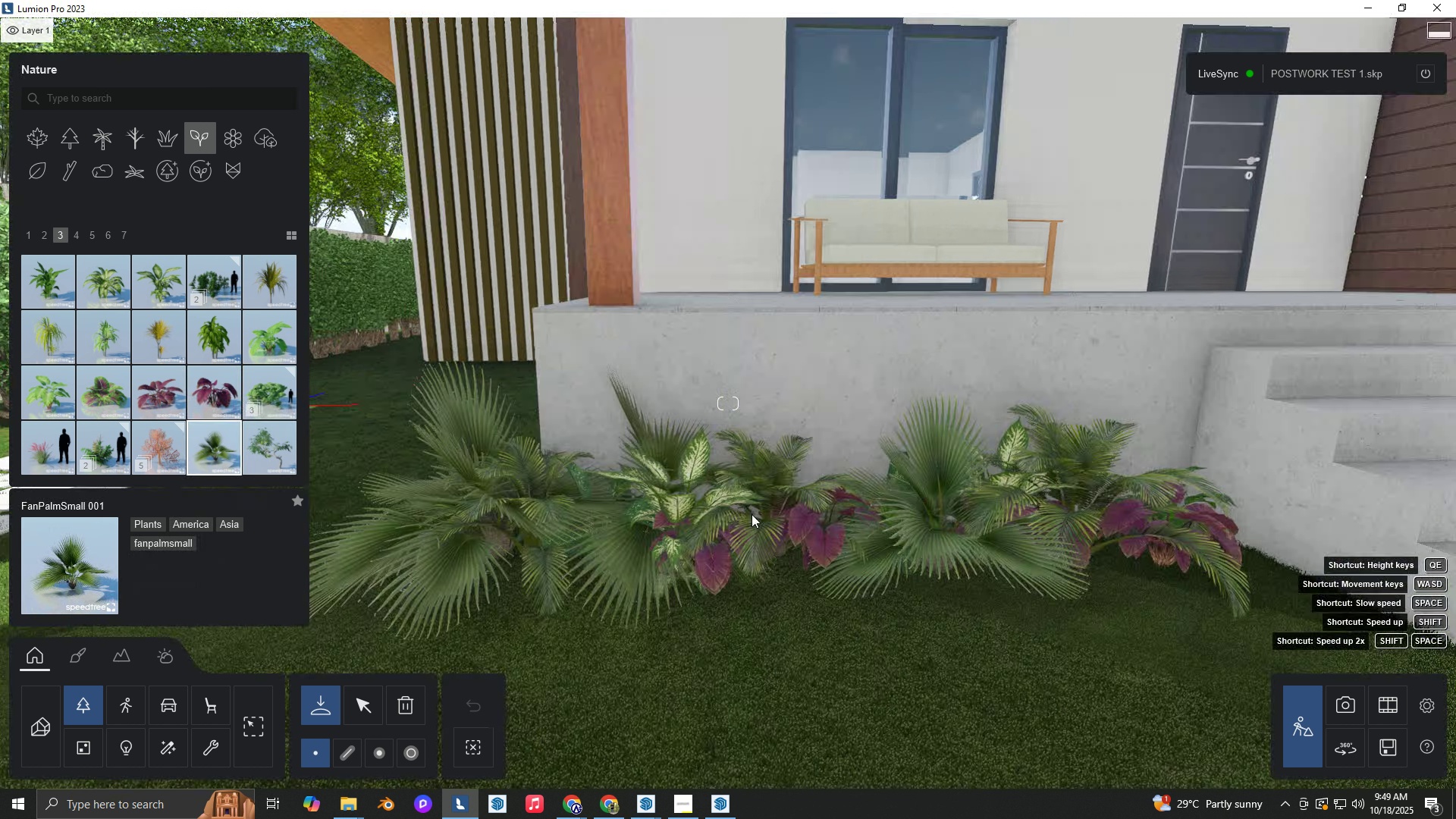 
hold_key(key=D, duration=0.62)
 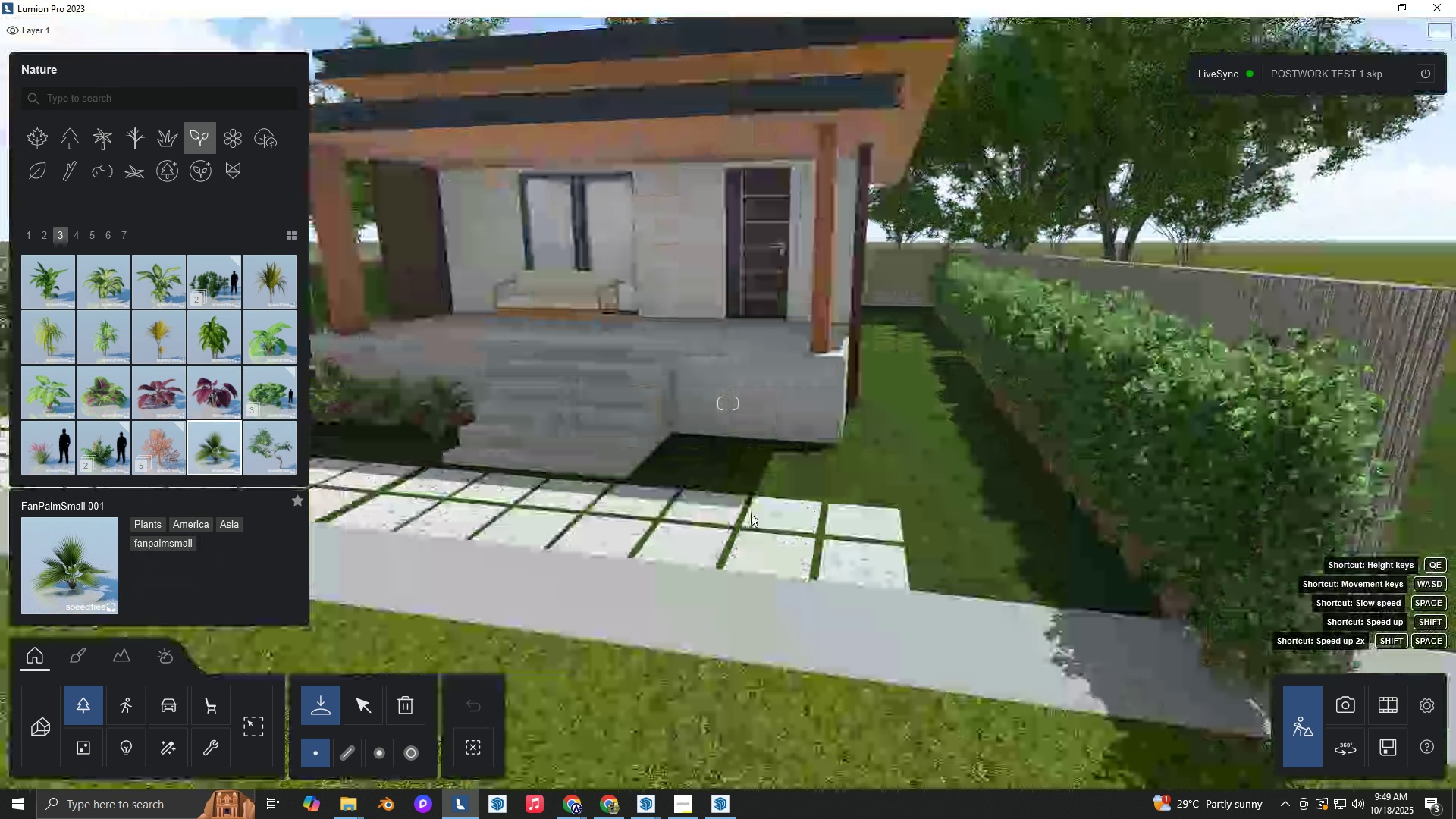 
hold_key(key=ShiftLeft, duration=0.53)
 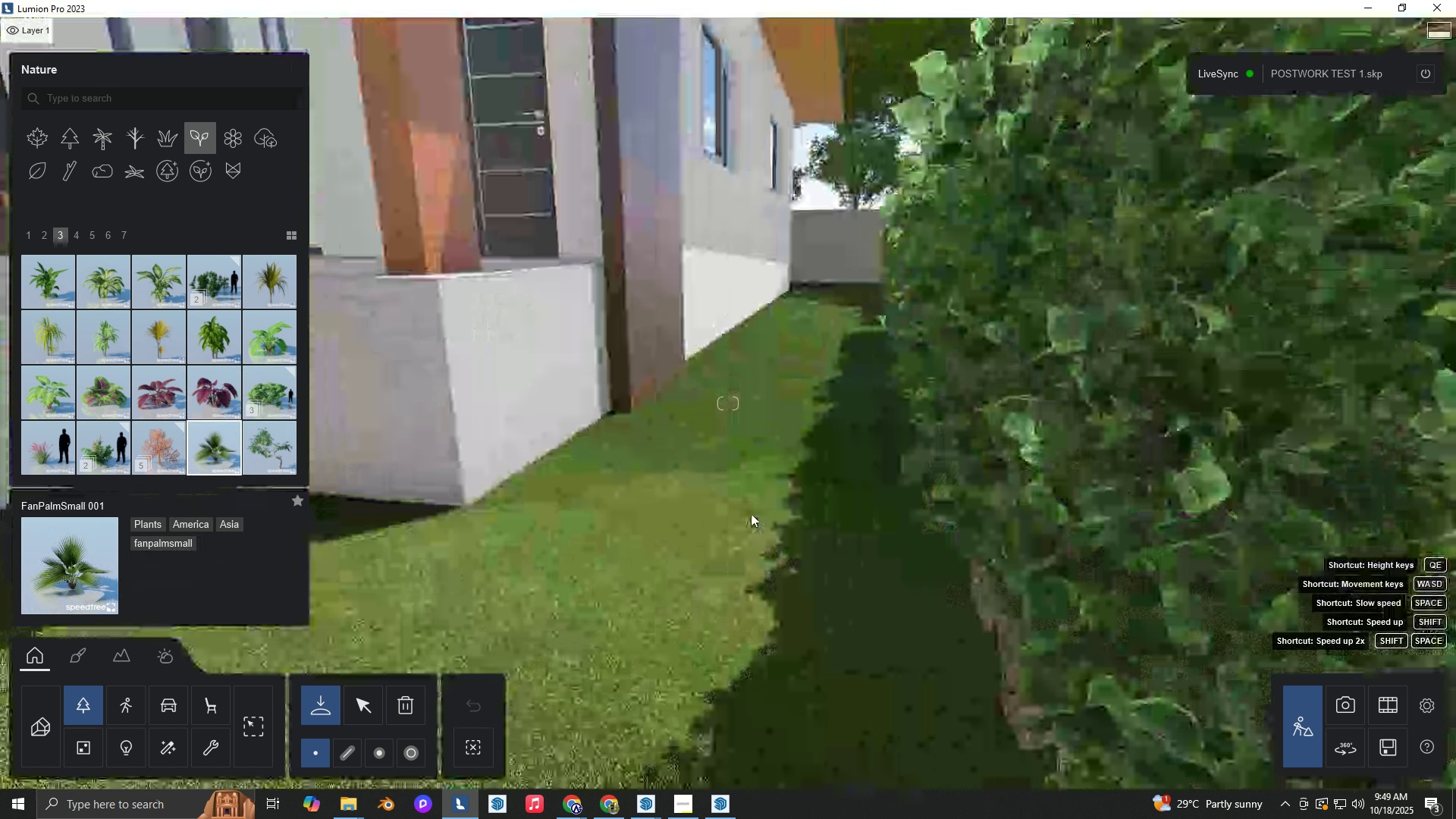 
hold_key(key=S, duration=0.39)
 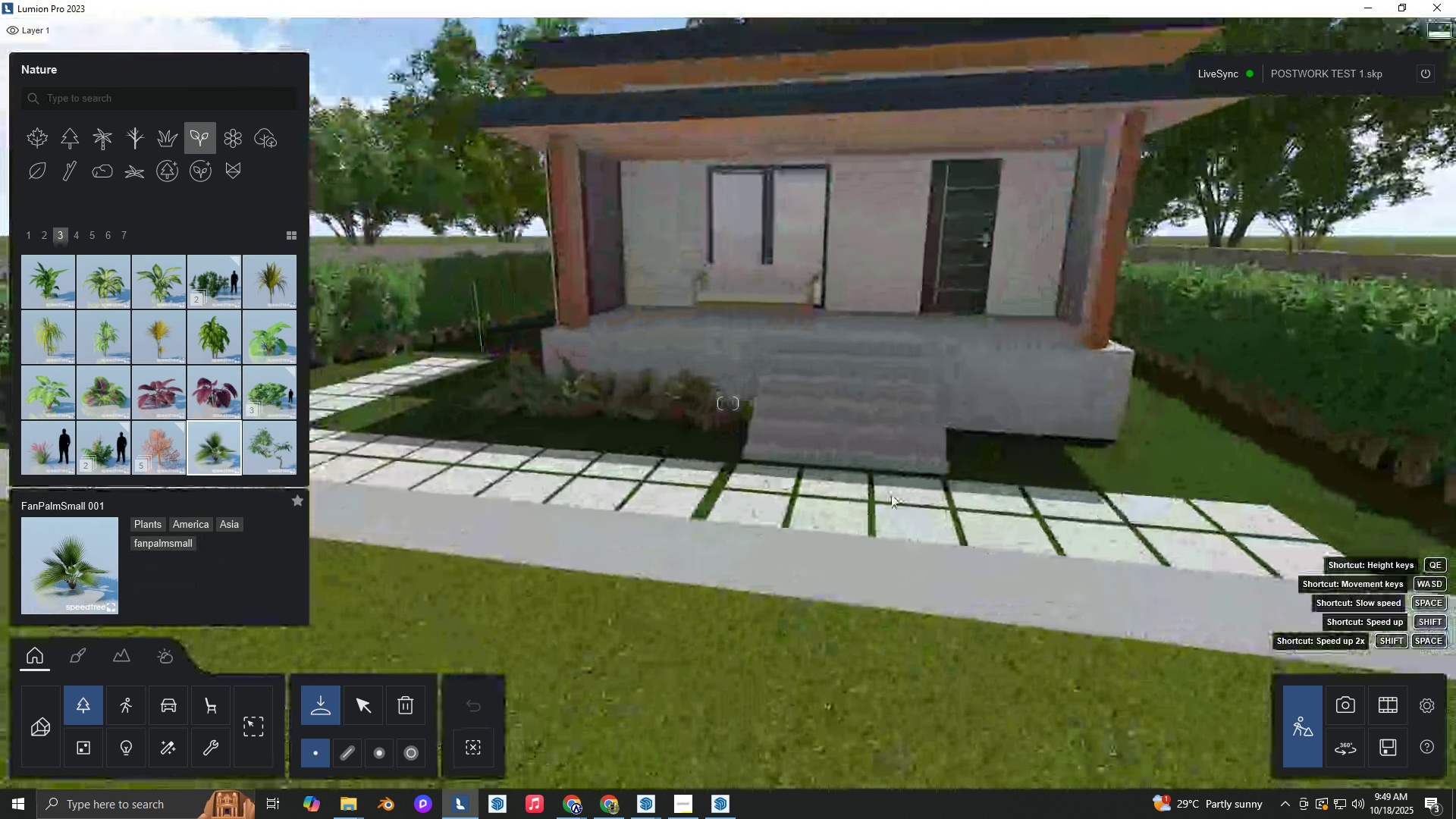 
hold_key(key=A, duration=0.55)
 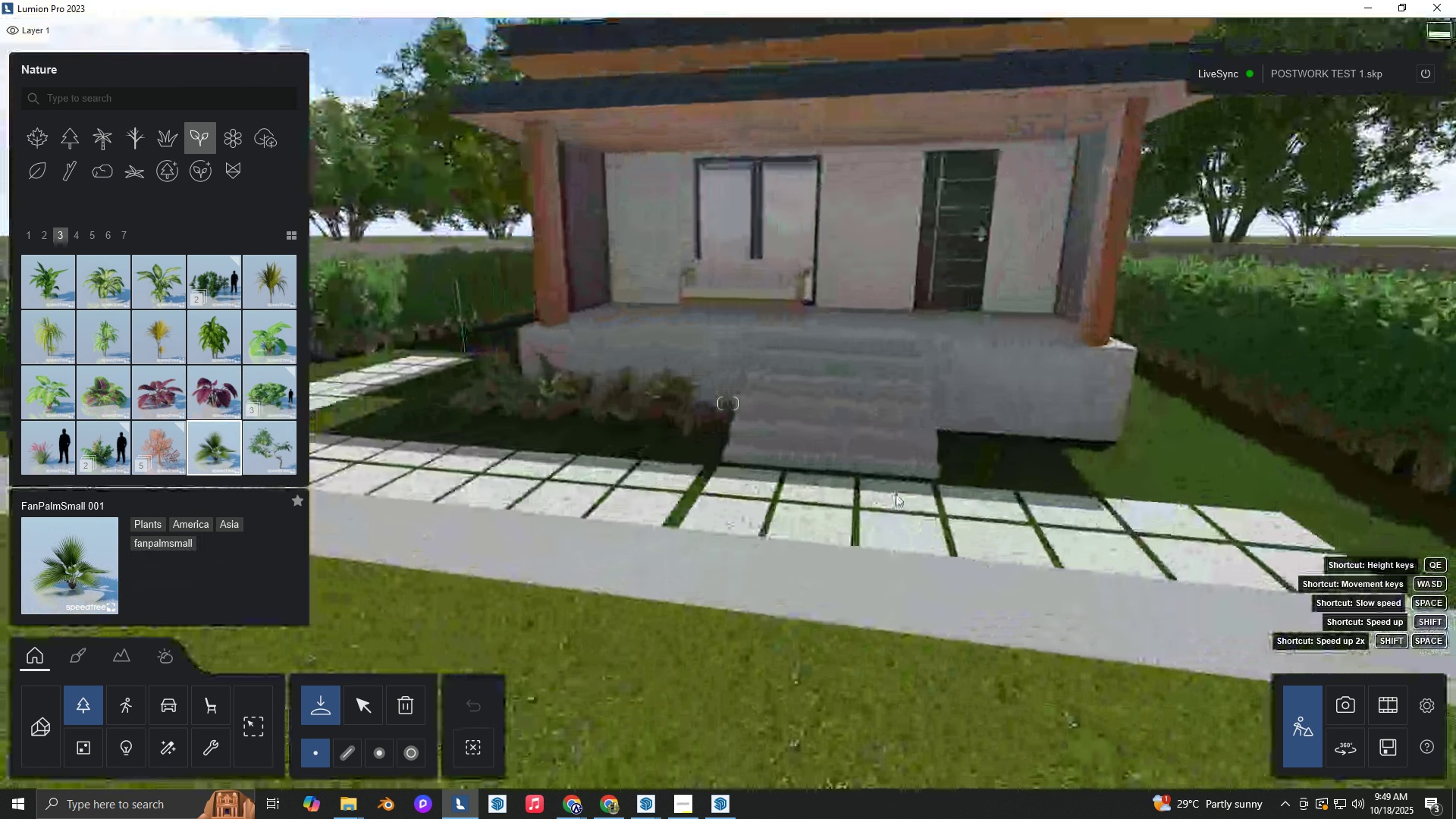 
type(Dda)
 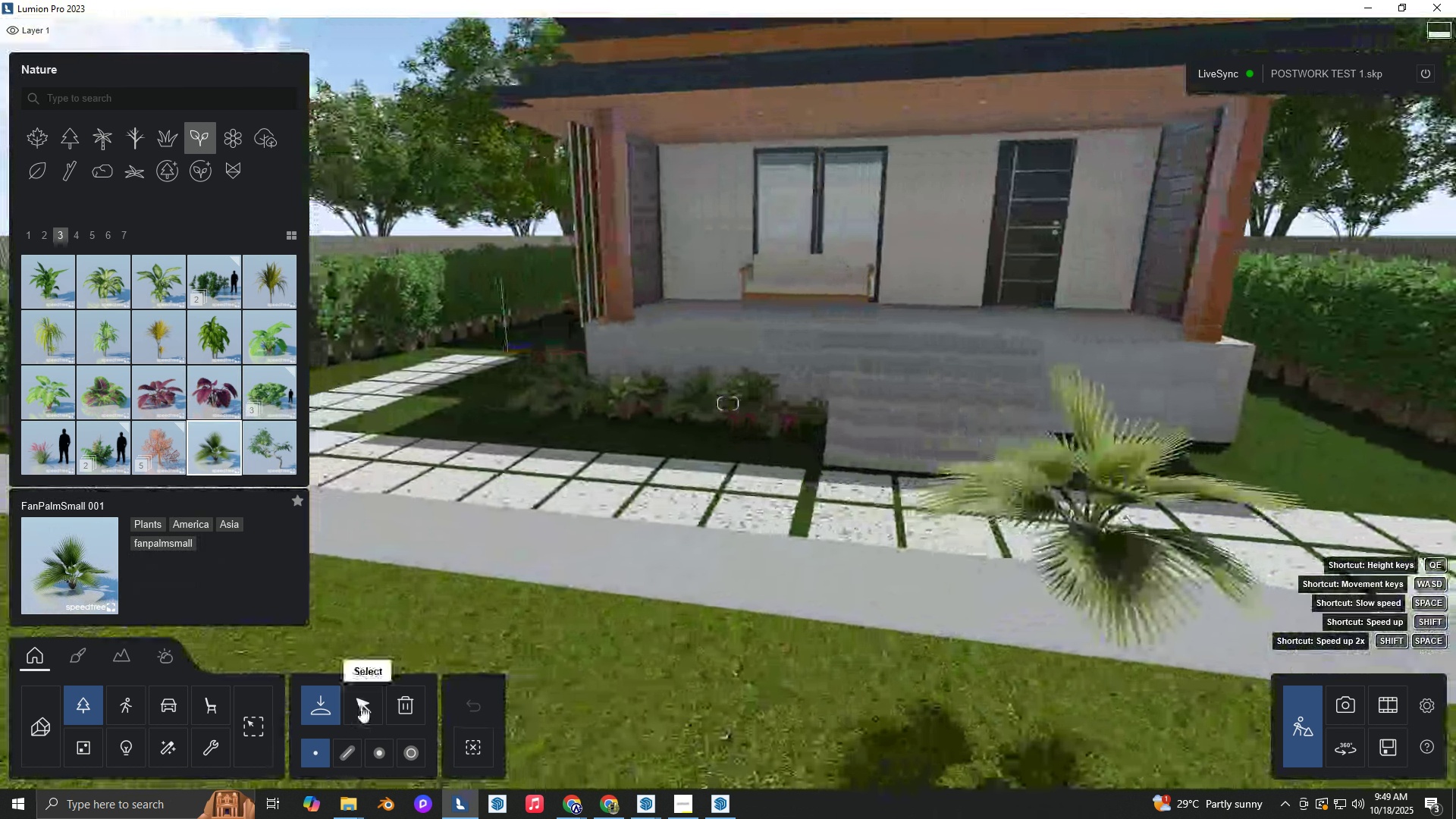 
hold_key(key=W, duration=0.35)
 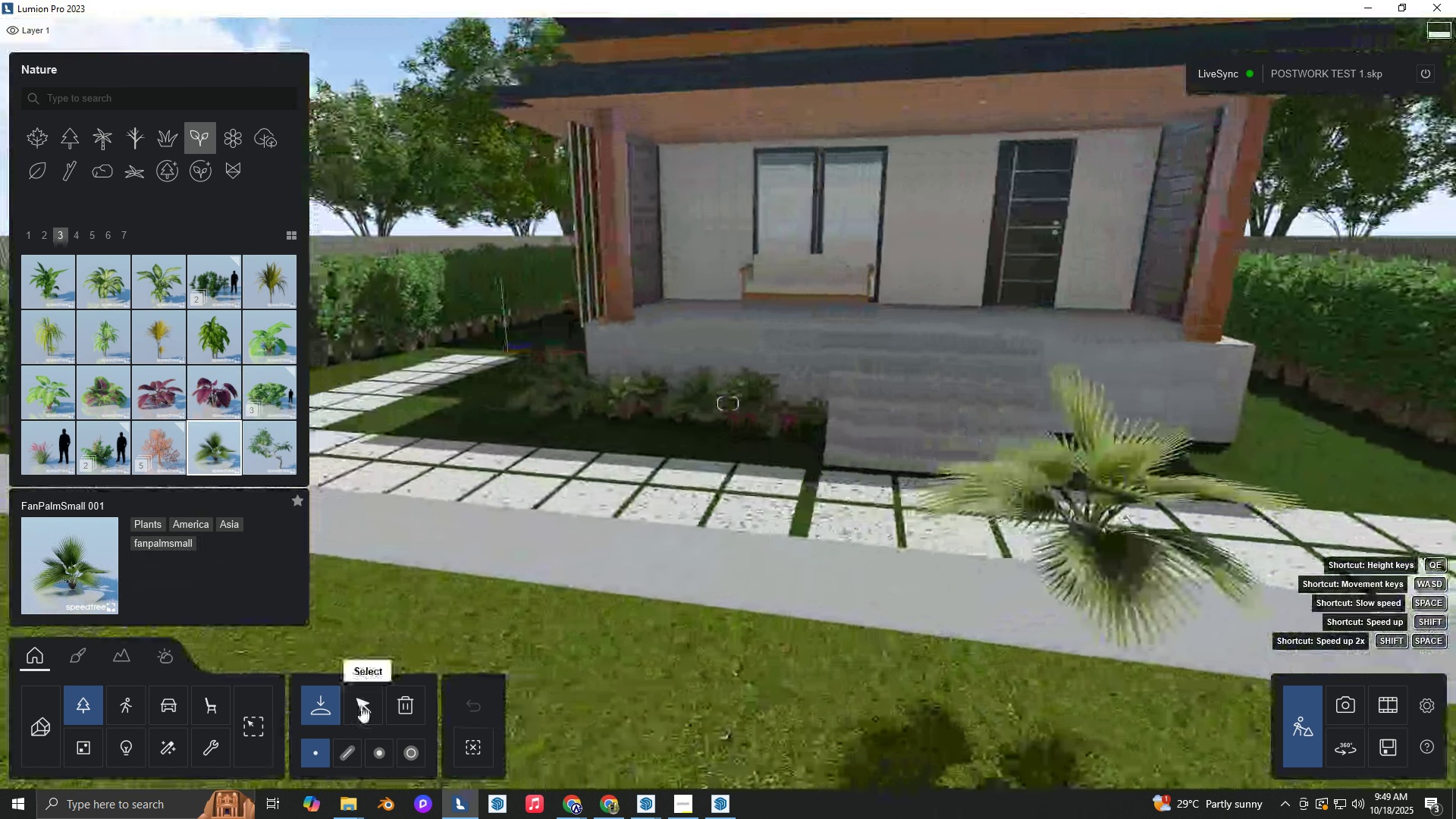 
left_click([361, 706])
 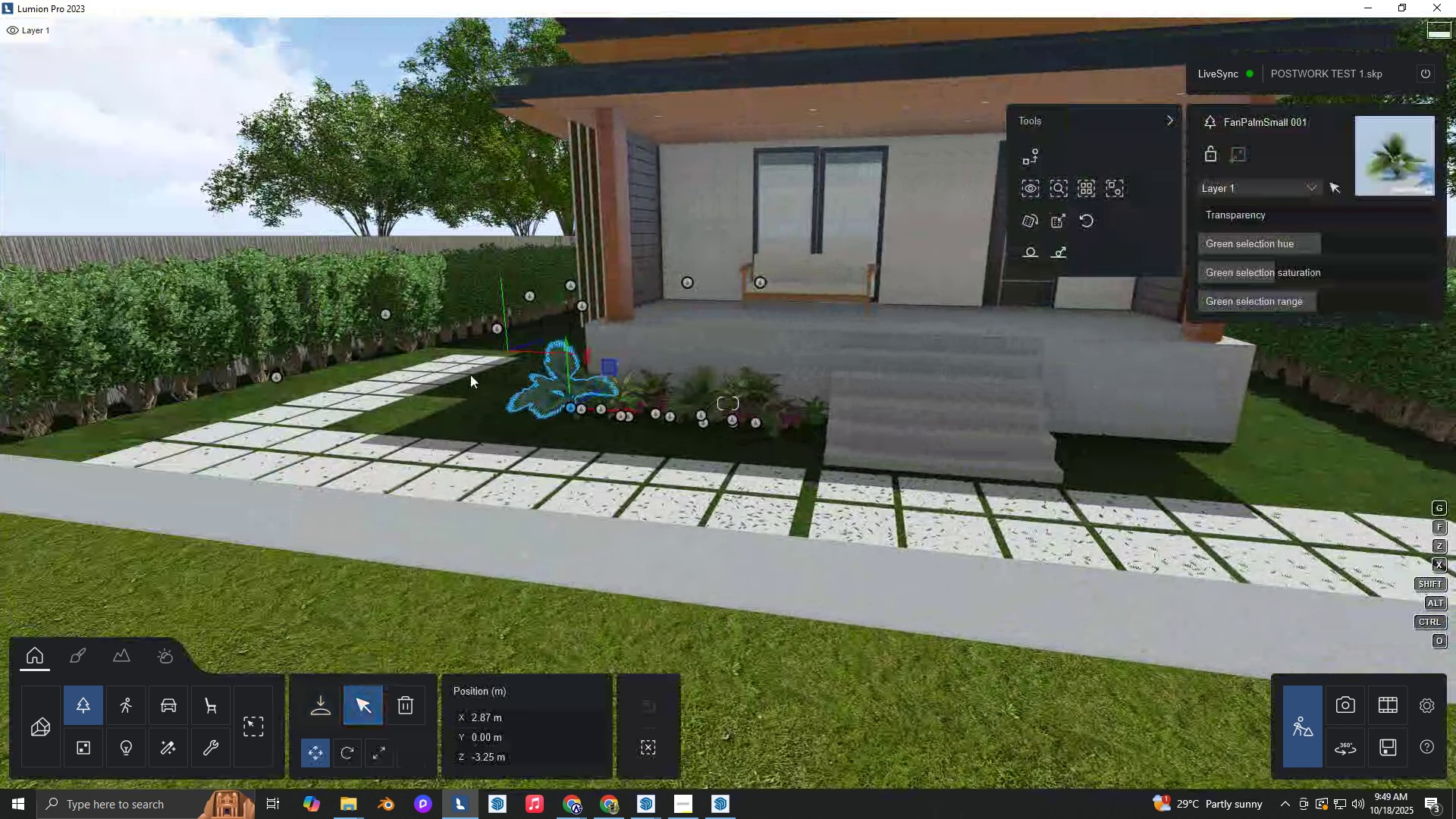 
hold_key(key=ControlLeft, duration=0.73)
left_click_drag(start_coordinate=[472, 372], to_coordinate=[824, 499])
 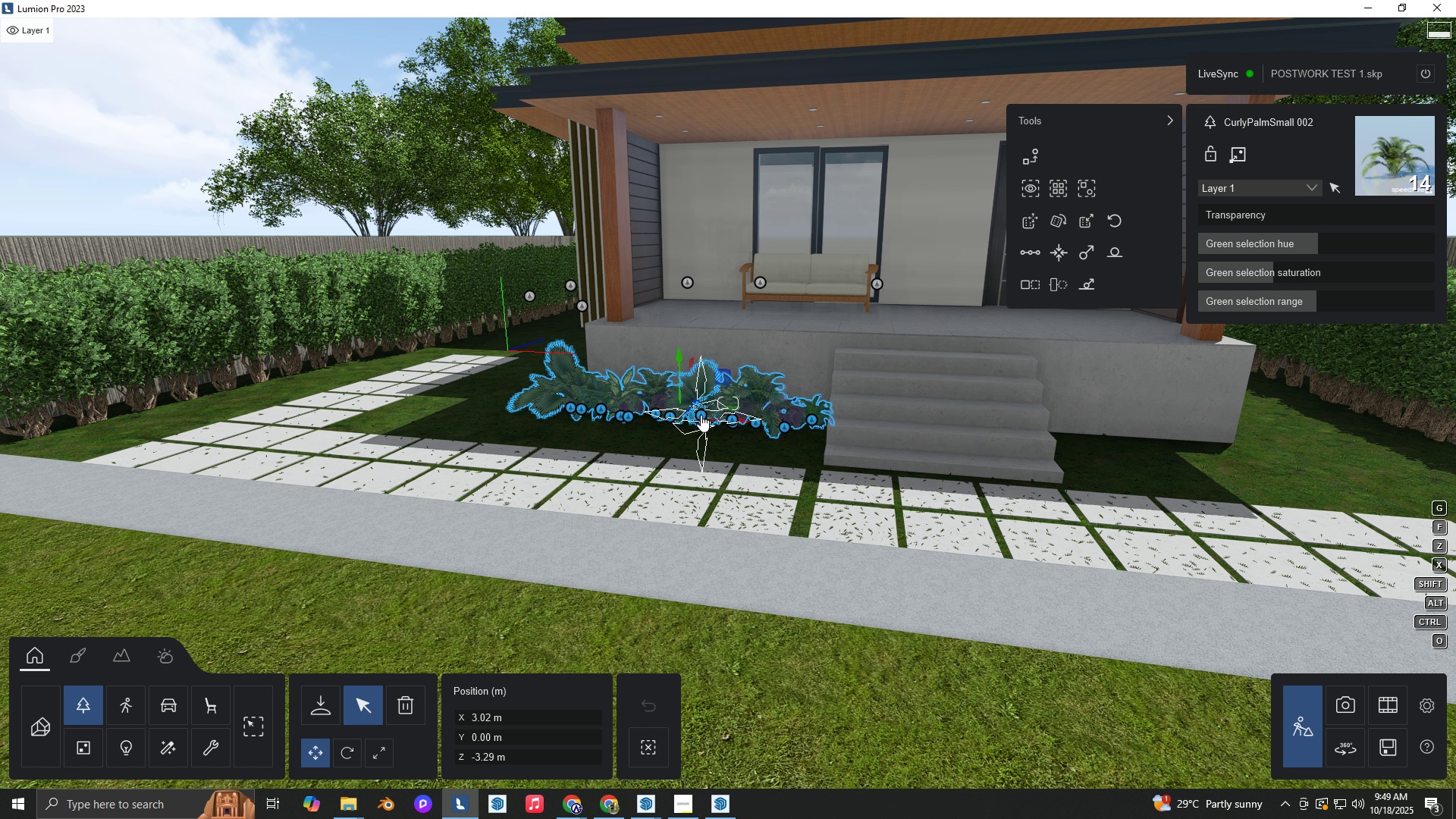 
hold_key(key=AltLeft, duration=1.53)
left_click_drag(start_coordinate=[701, 415], to_coordinate=[1250, 458])
 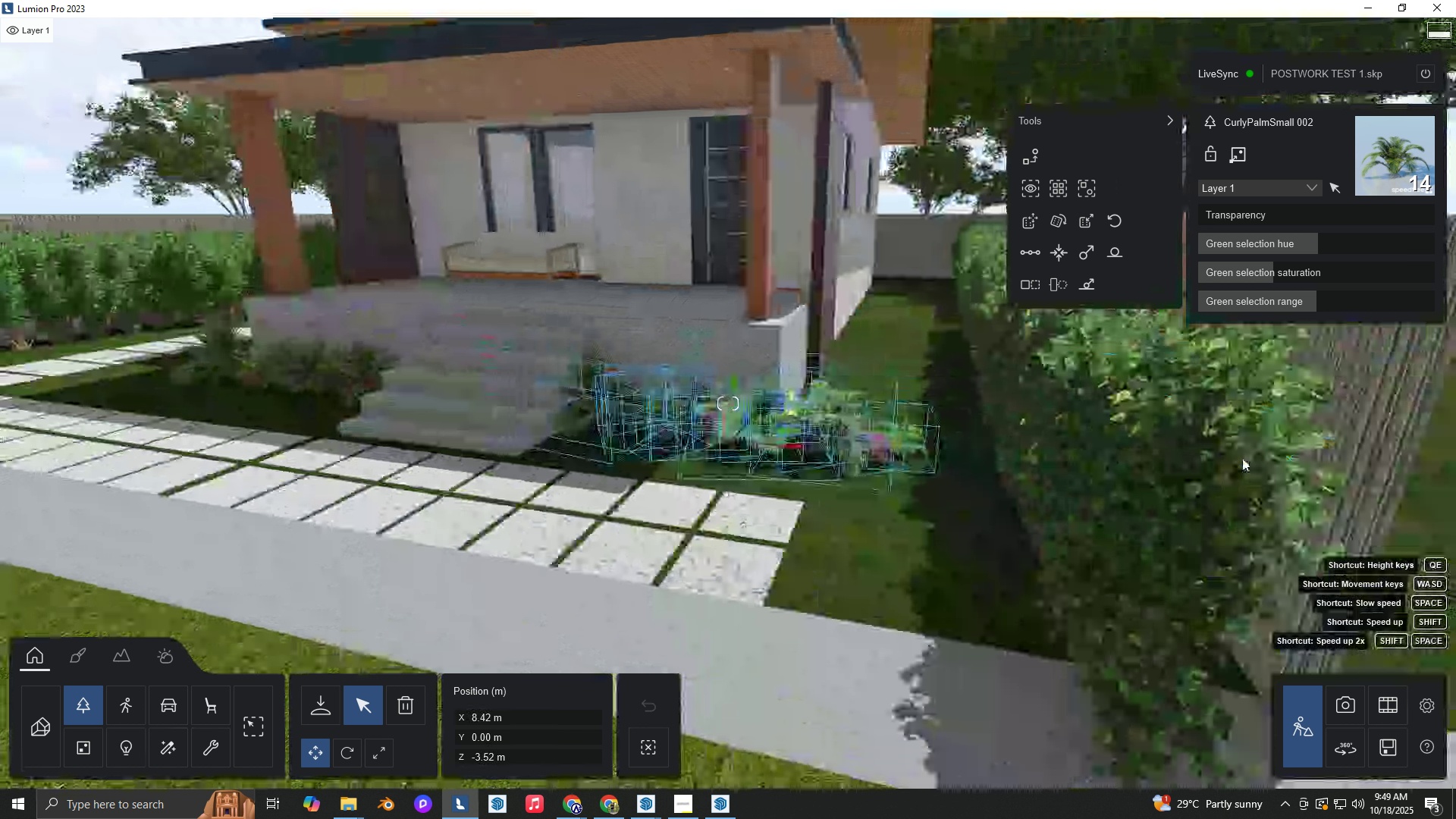 
hold_key(key=AltLeft, duration=0.88)
 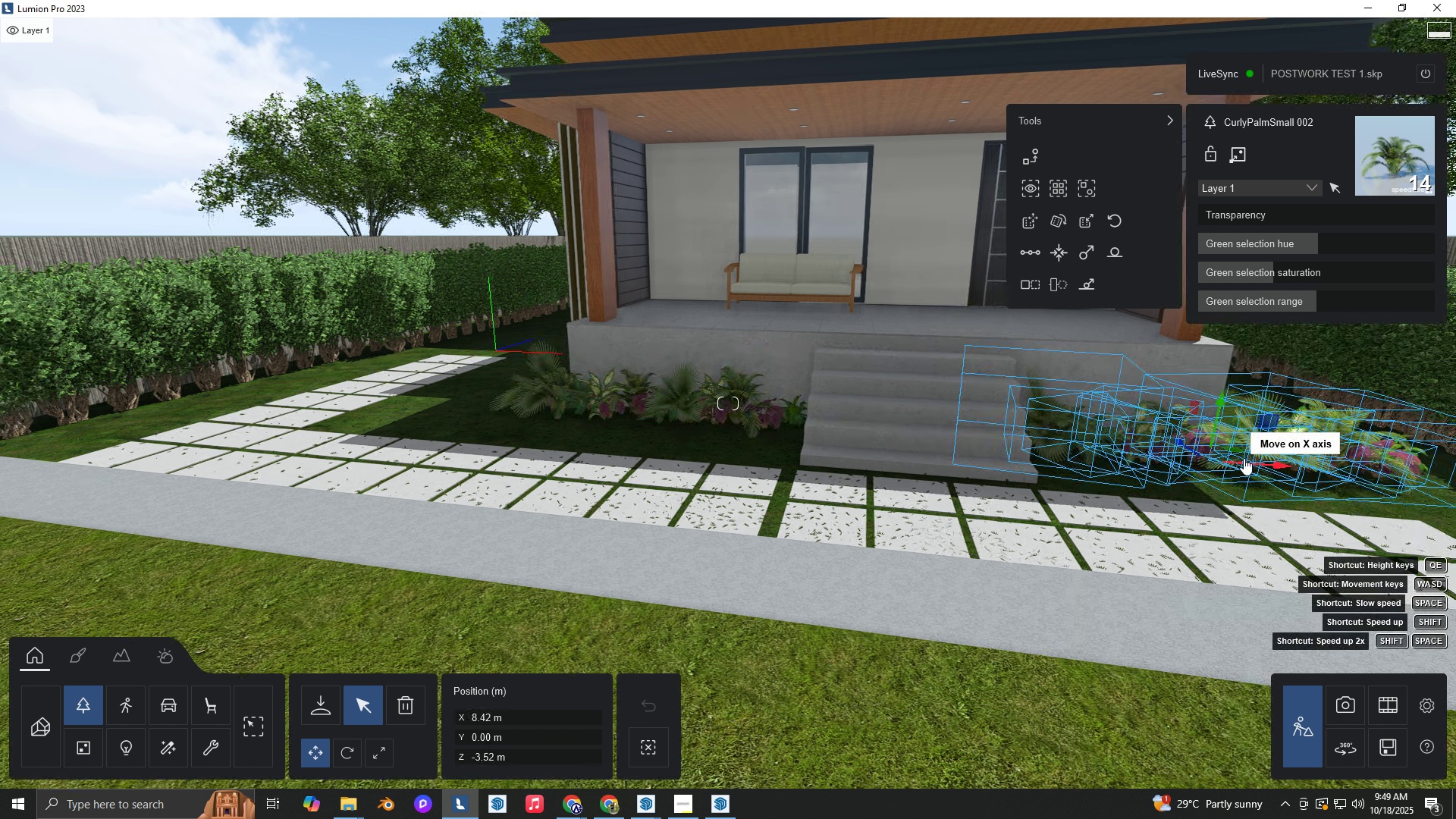 
hold_key(key=D, duration=0.34)
 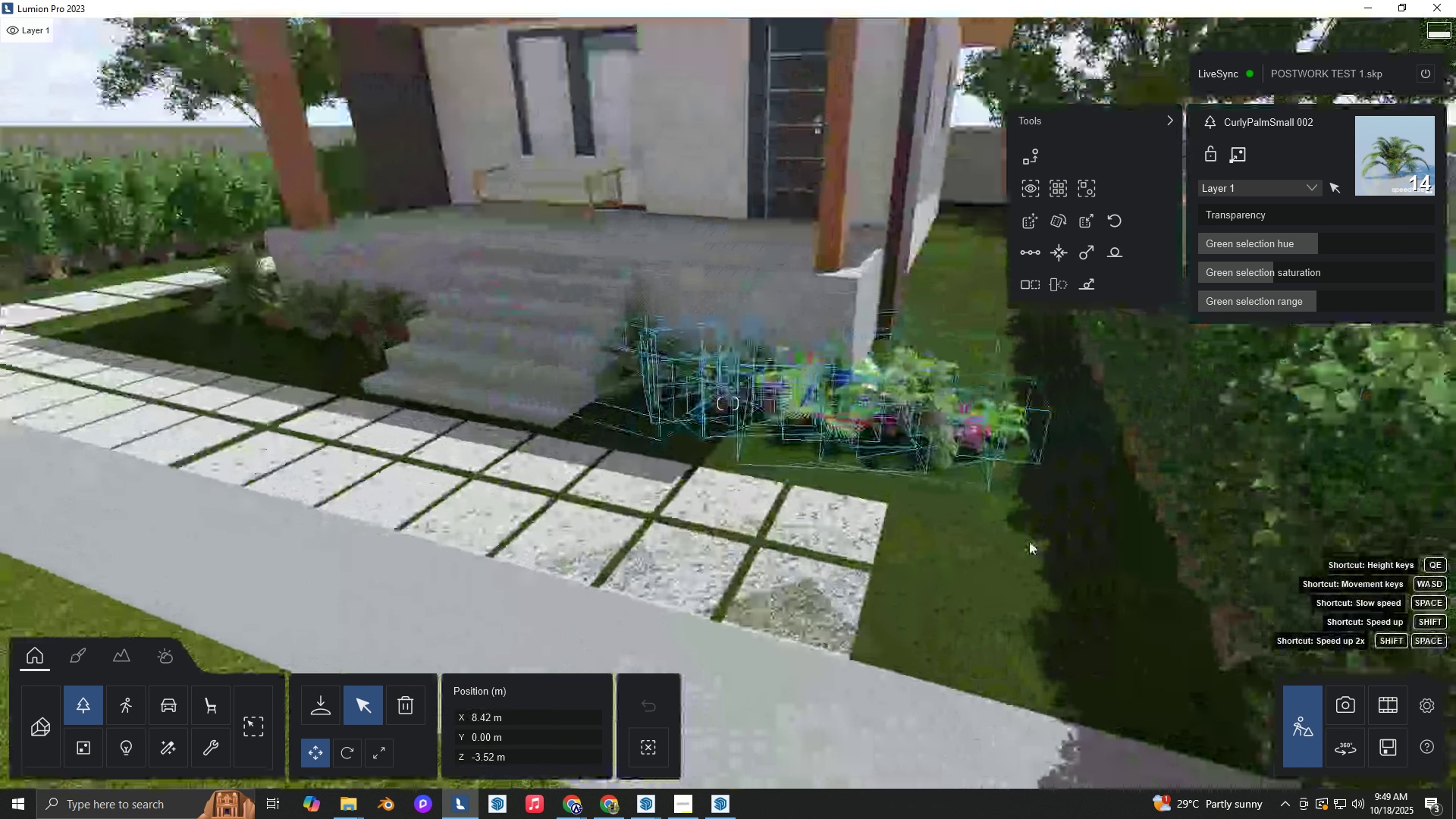 
hold_key(key=ShiftLeft, duration=0.3)
 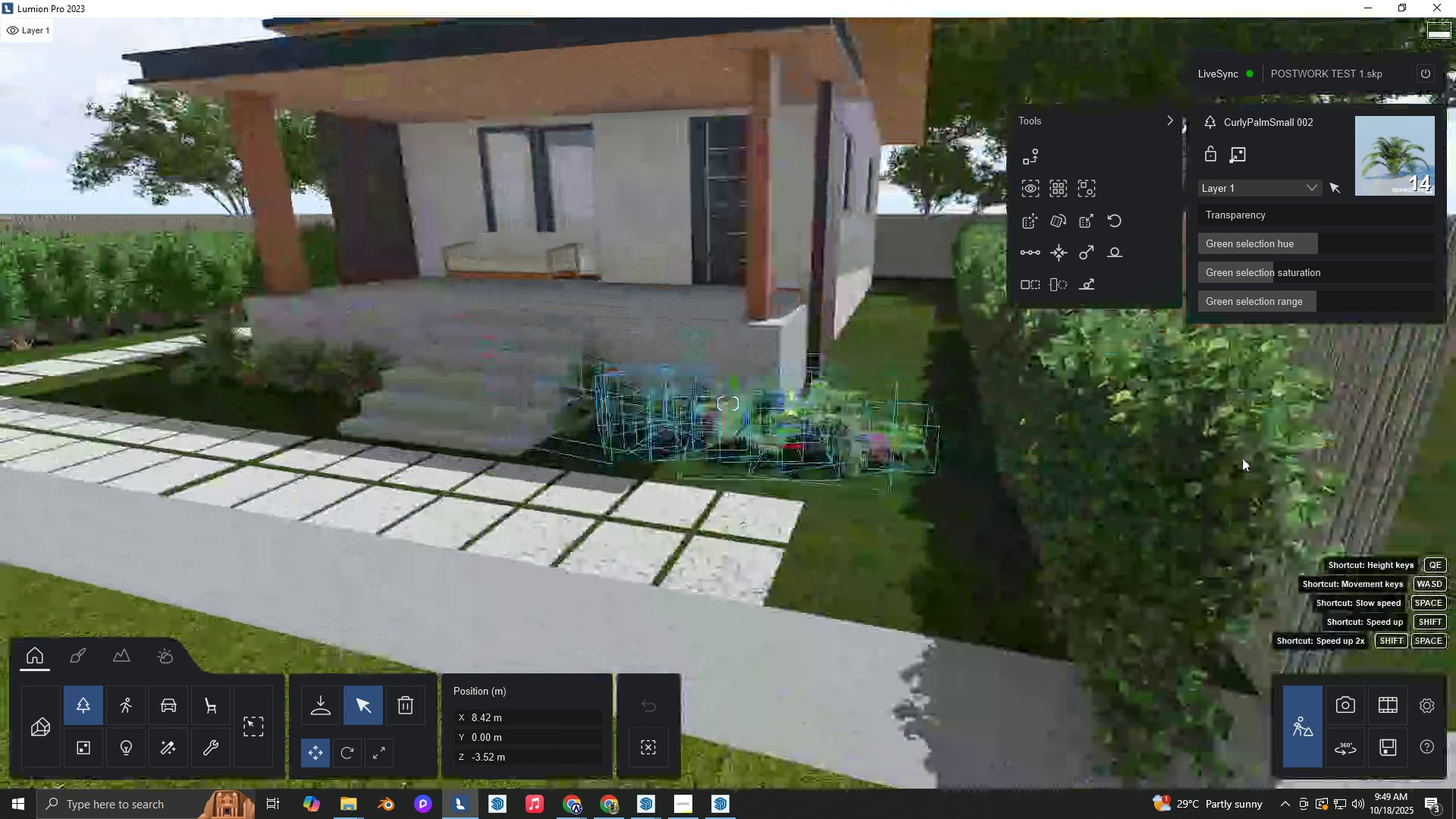 
right_click([1242, 458])
 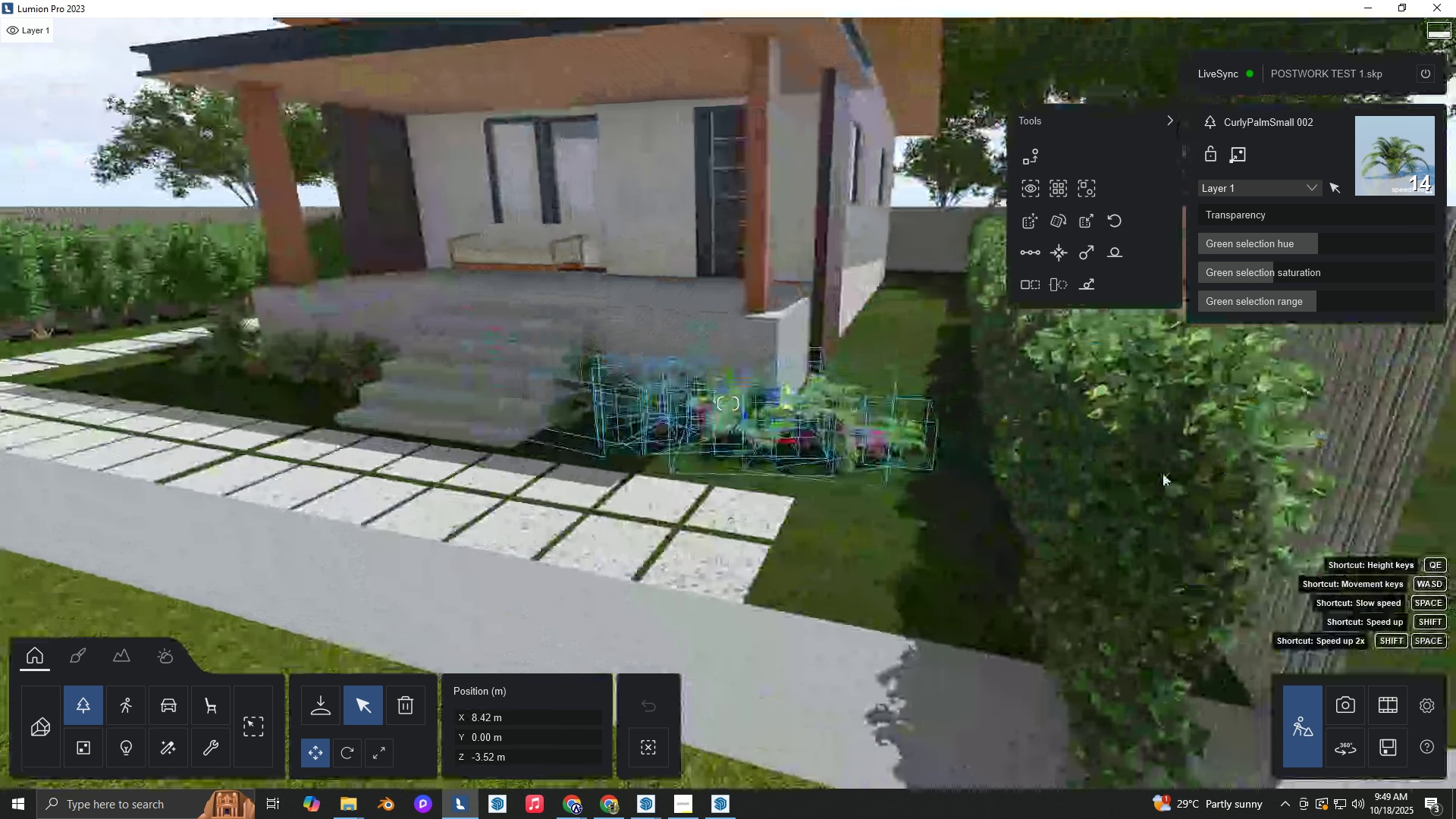 
type(waw)
 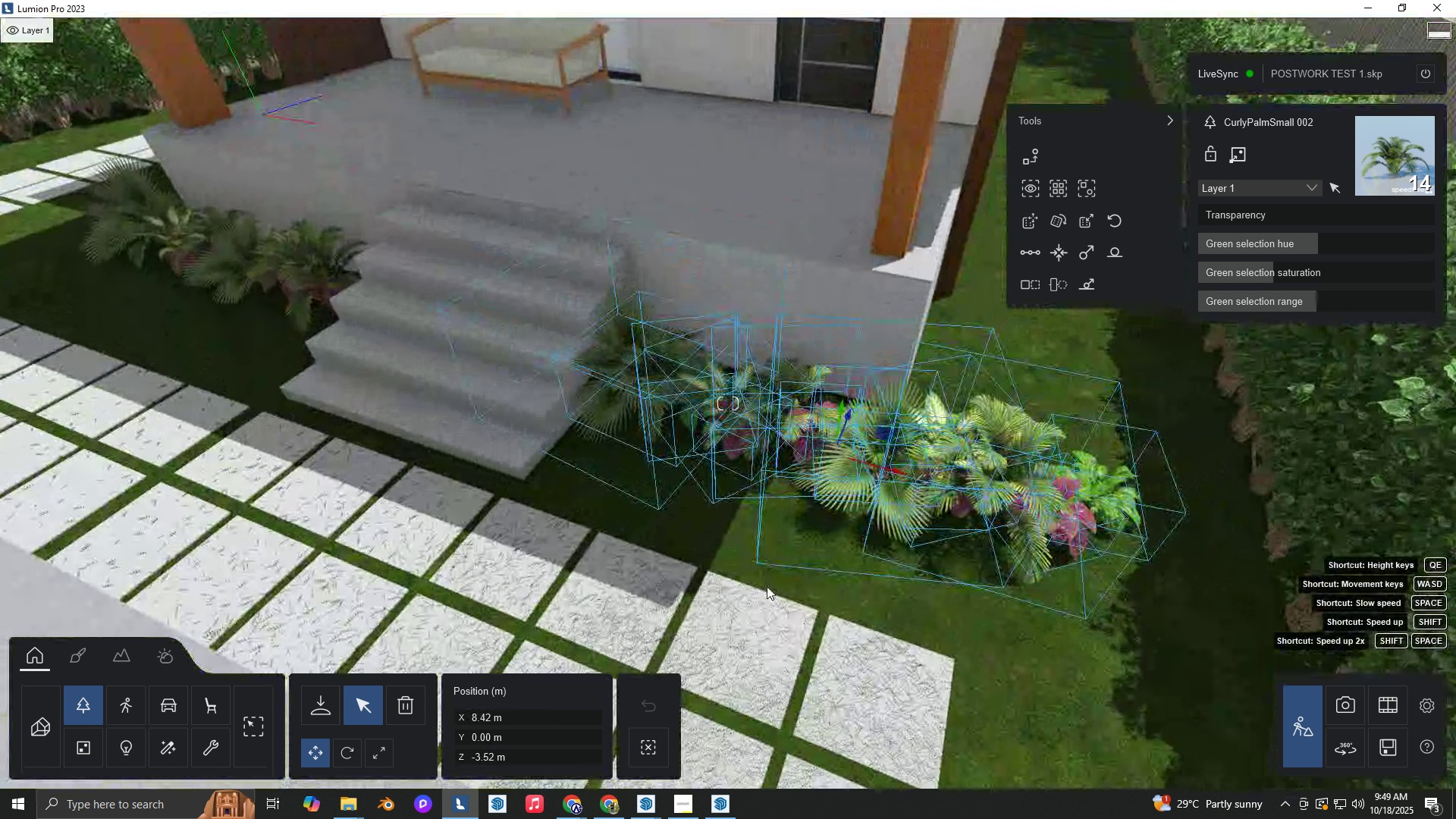 
hold_key(key=Q, duration=0.46)
 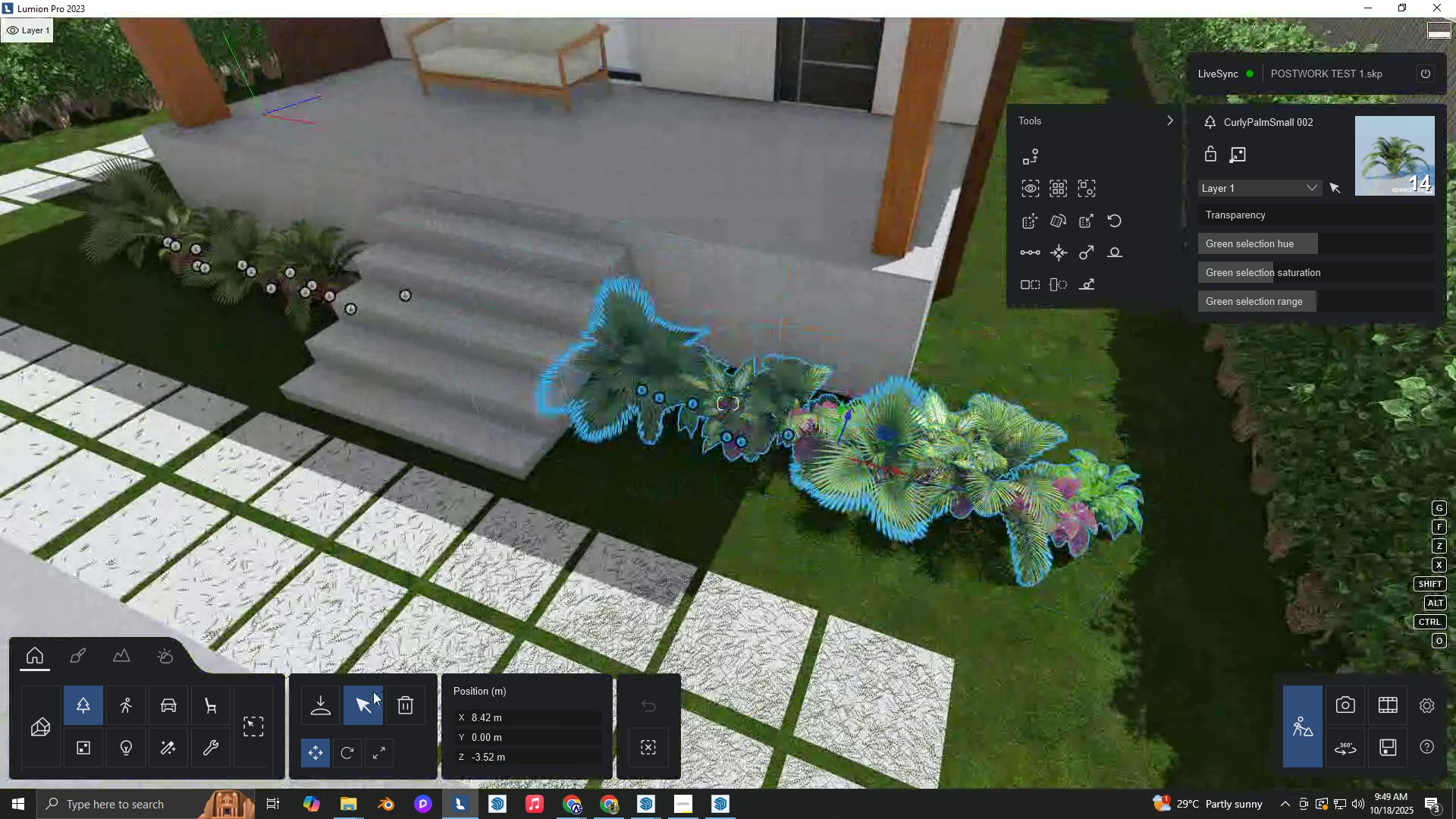 
left_click_drag(start_coordinate=[406, 705], to_coordinate=[419, 698])
 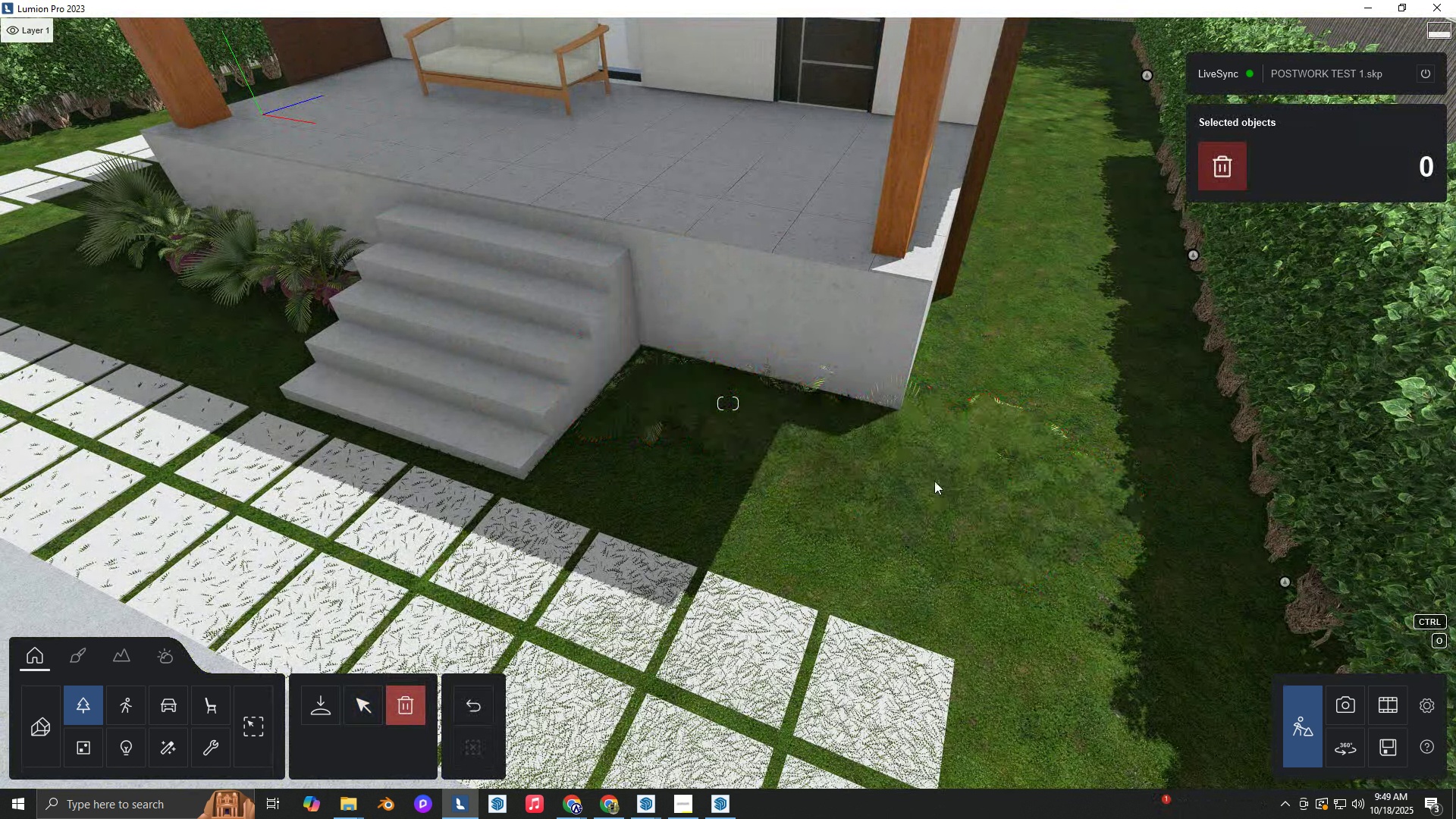 
key(Control+ControlLeft)
 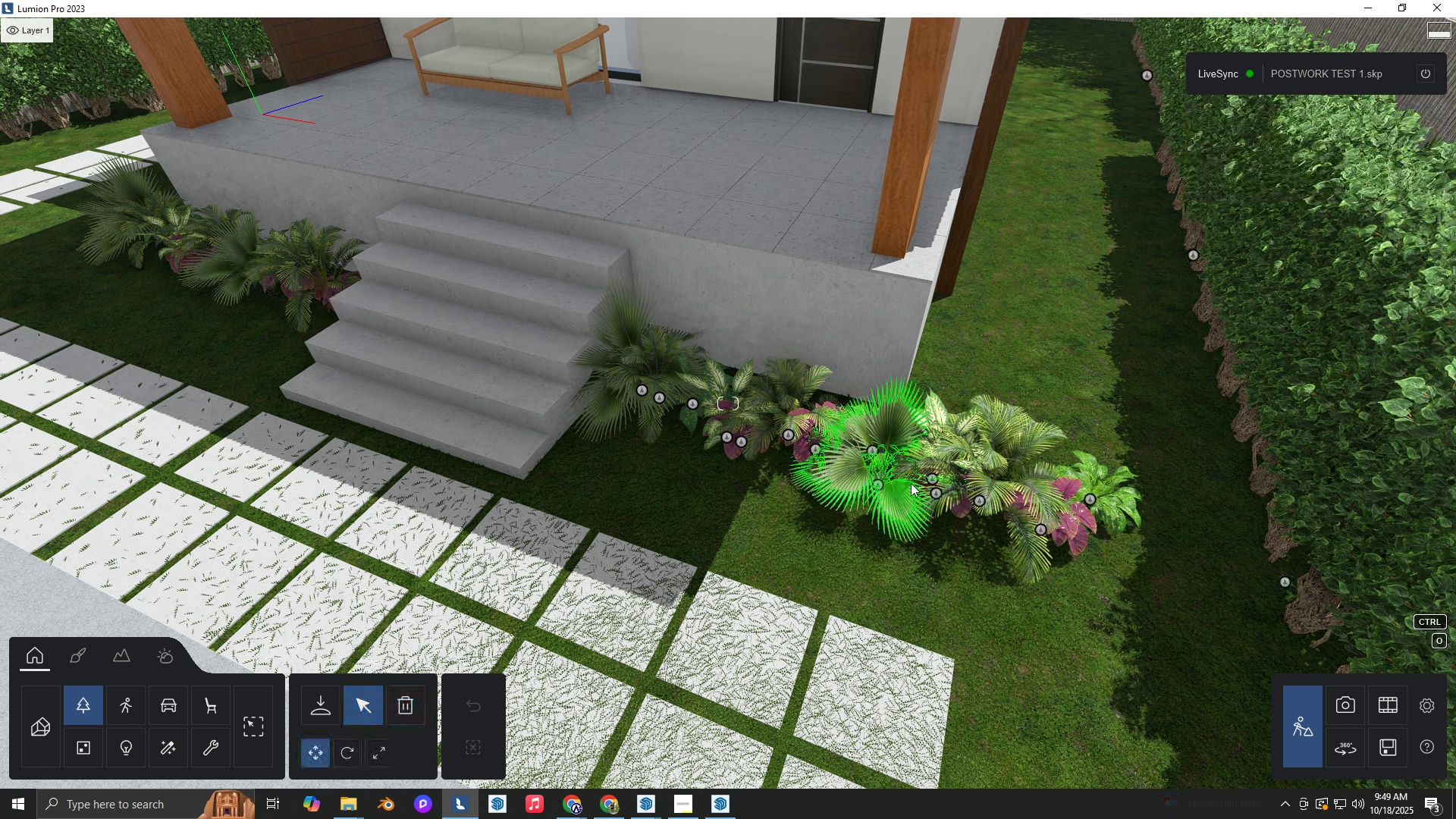 
left_click([934, 493])
 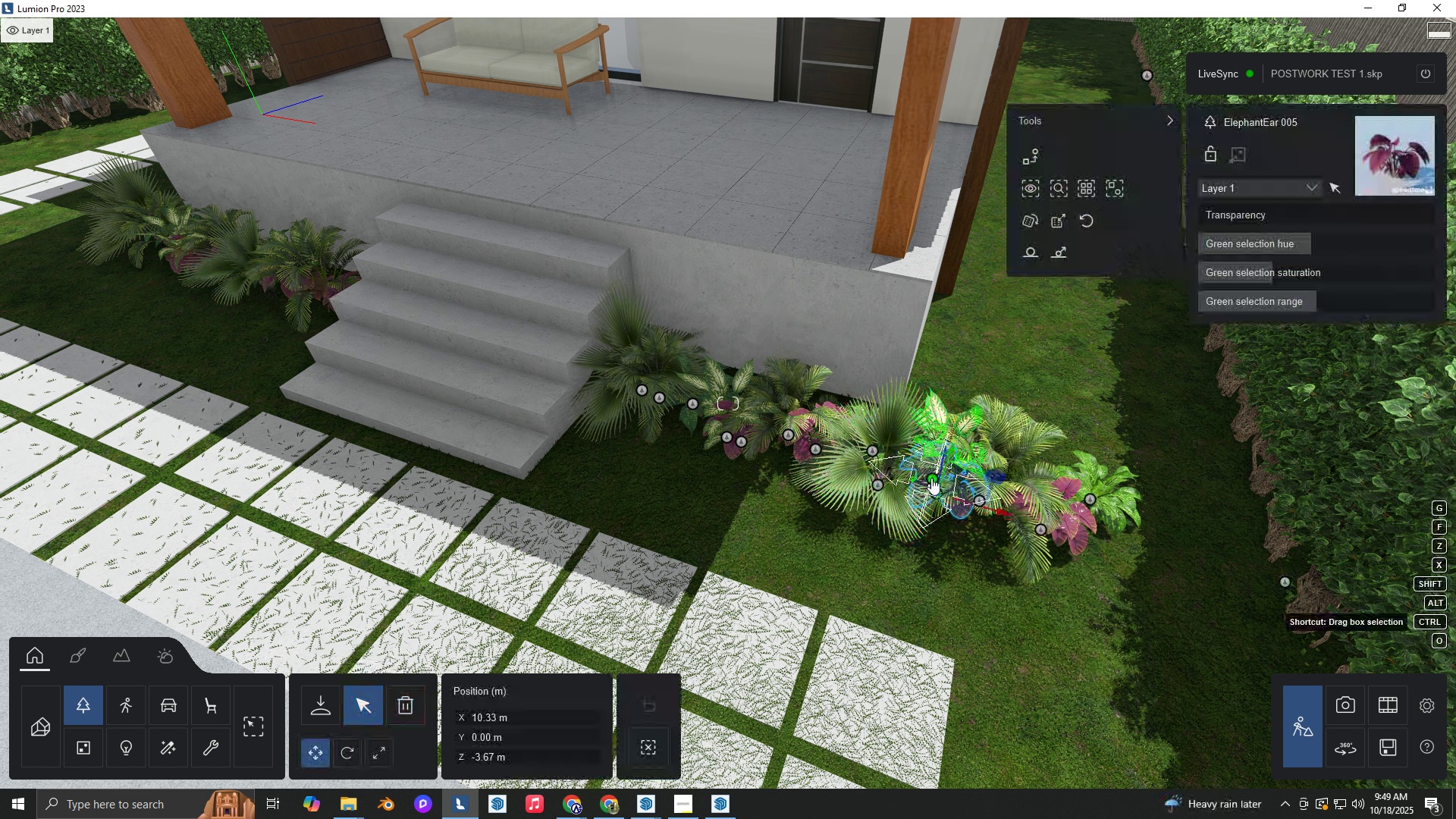 
hold_key(key=ControlLeft, duration=1.52)
double_click([931, 478])
 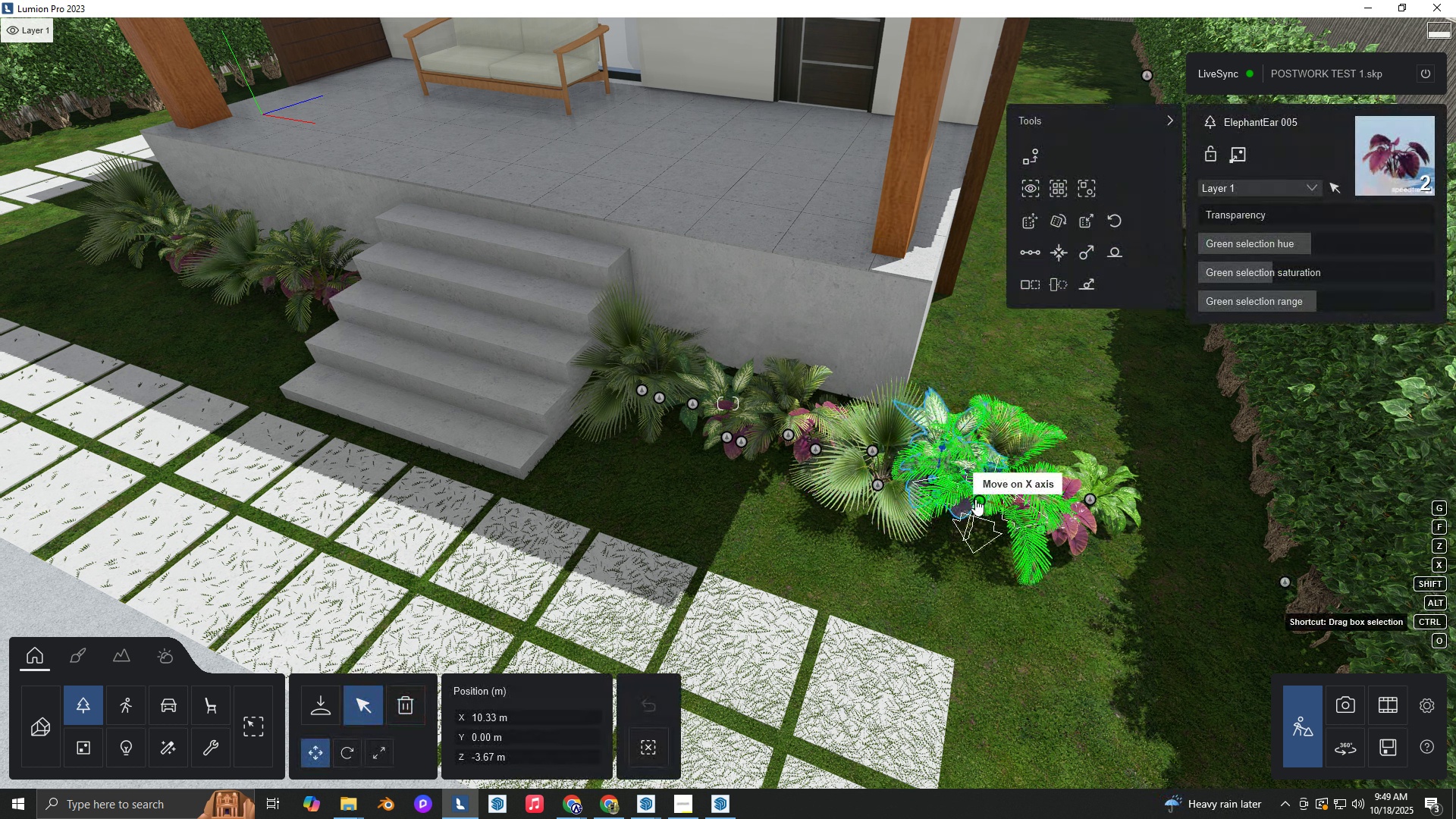 
left_click([975, 499])
 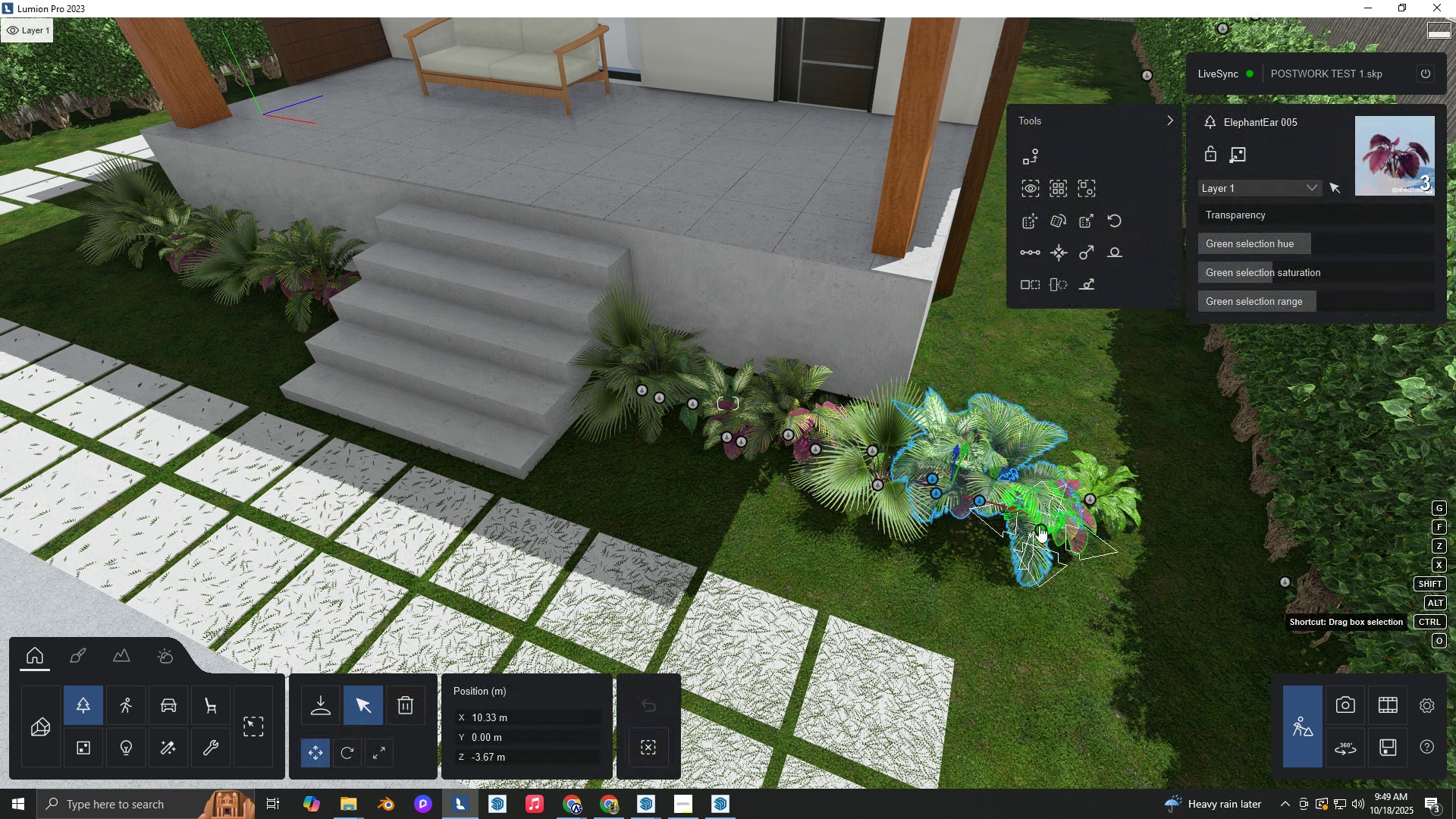 
left_click([1039, 526])
 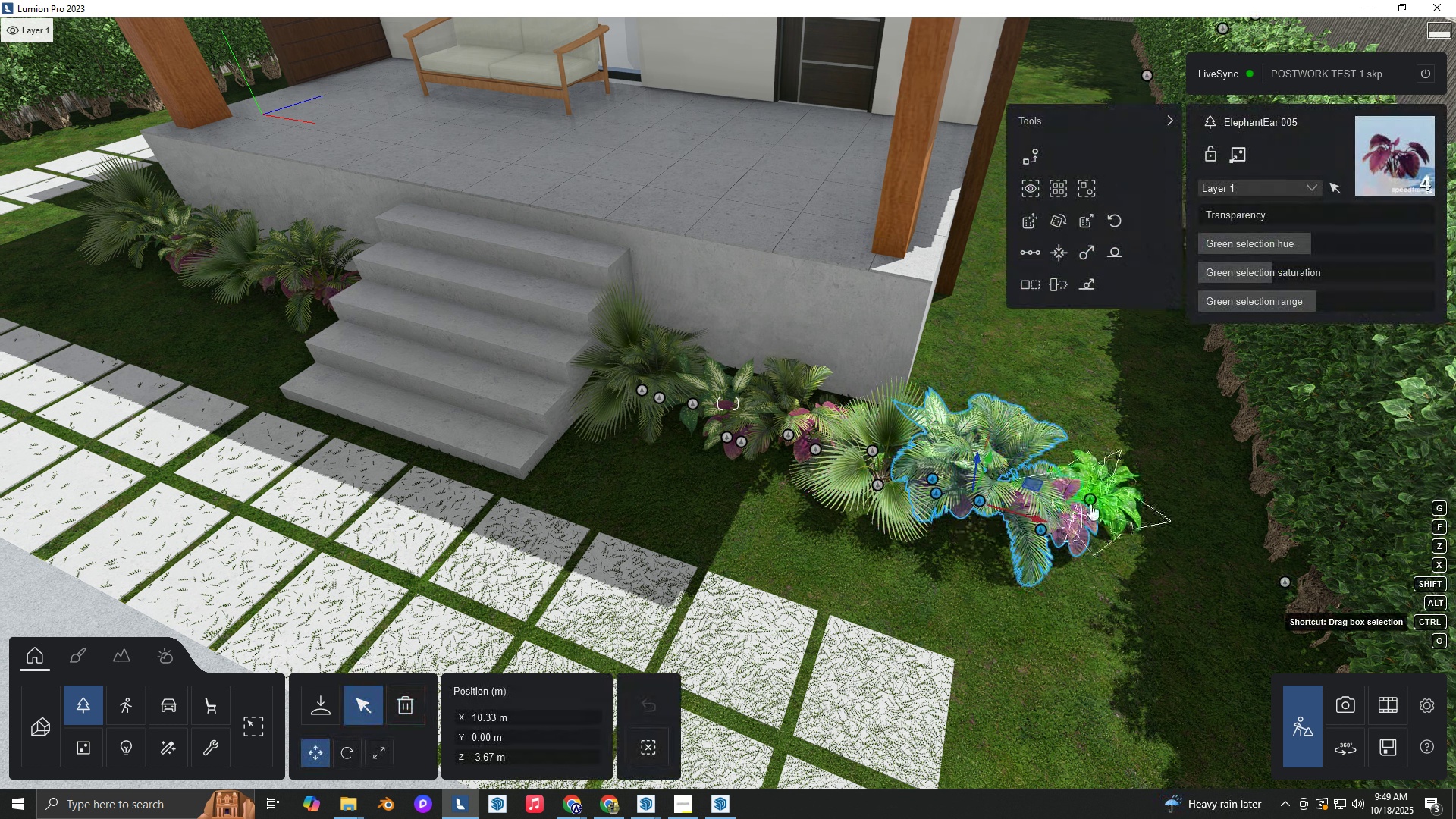 
hold_key(key=ControlLeft, duration=0.55)
 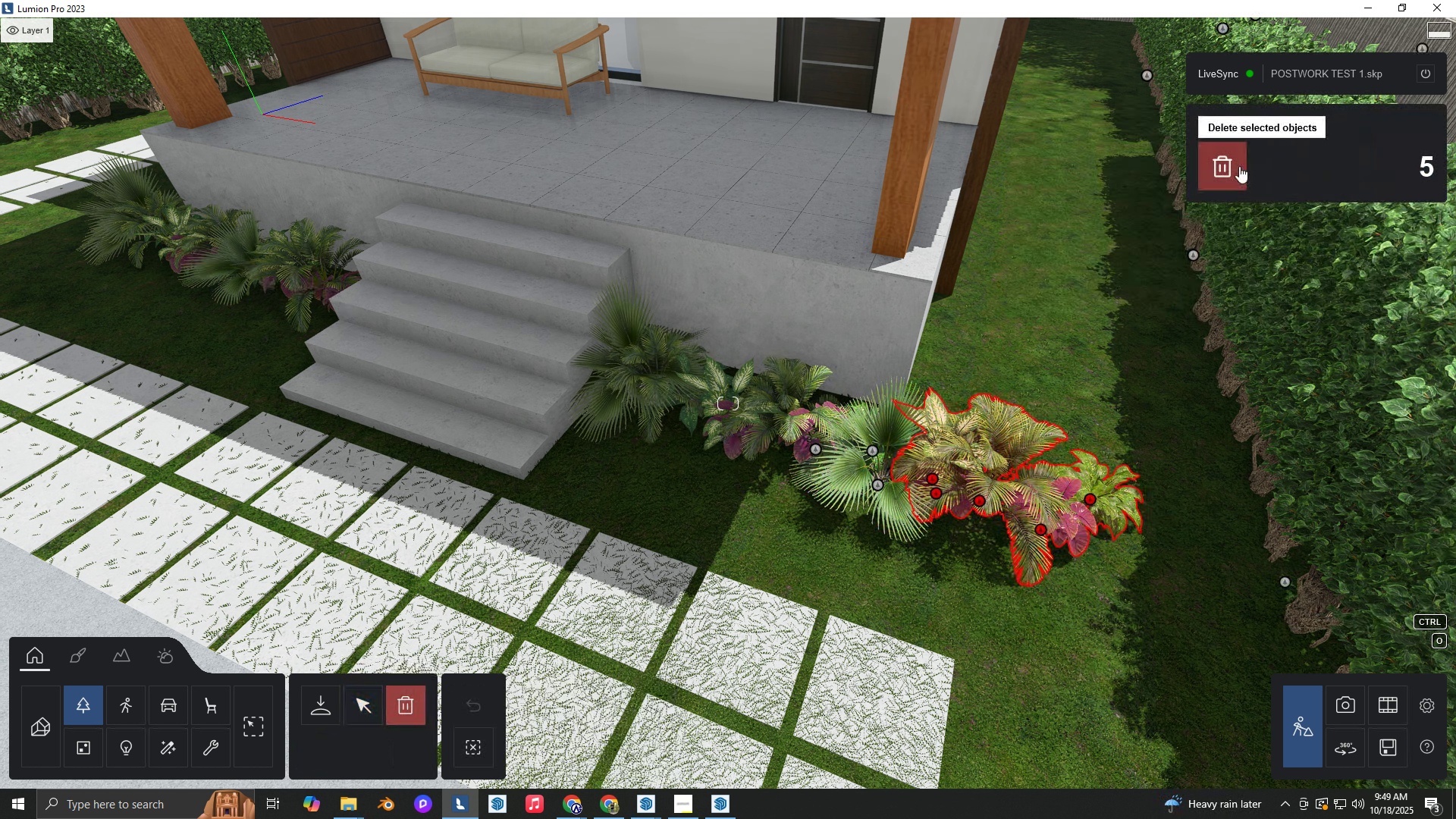 
left_click([1239, 166])
 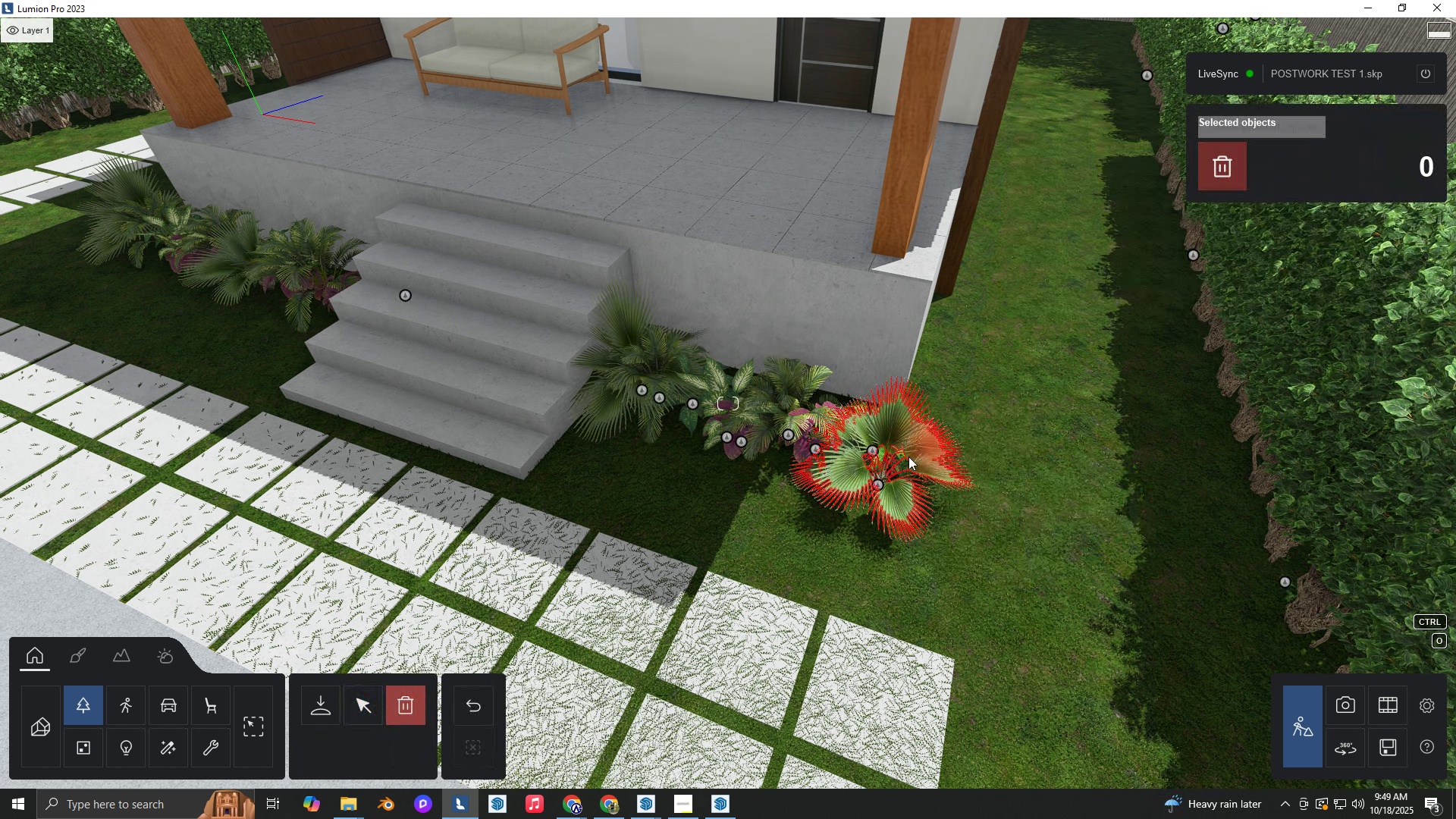 
hold_key(key=A, duration=0.48)
 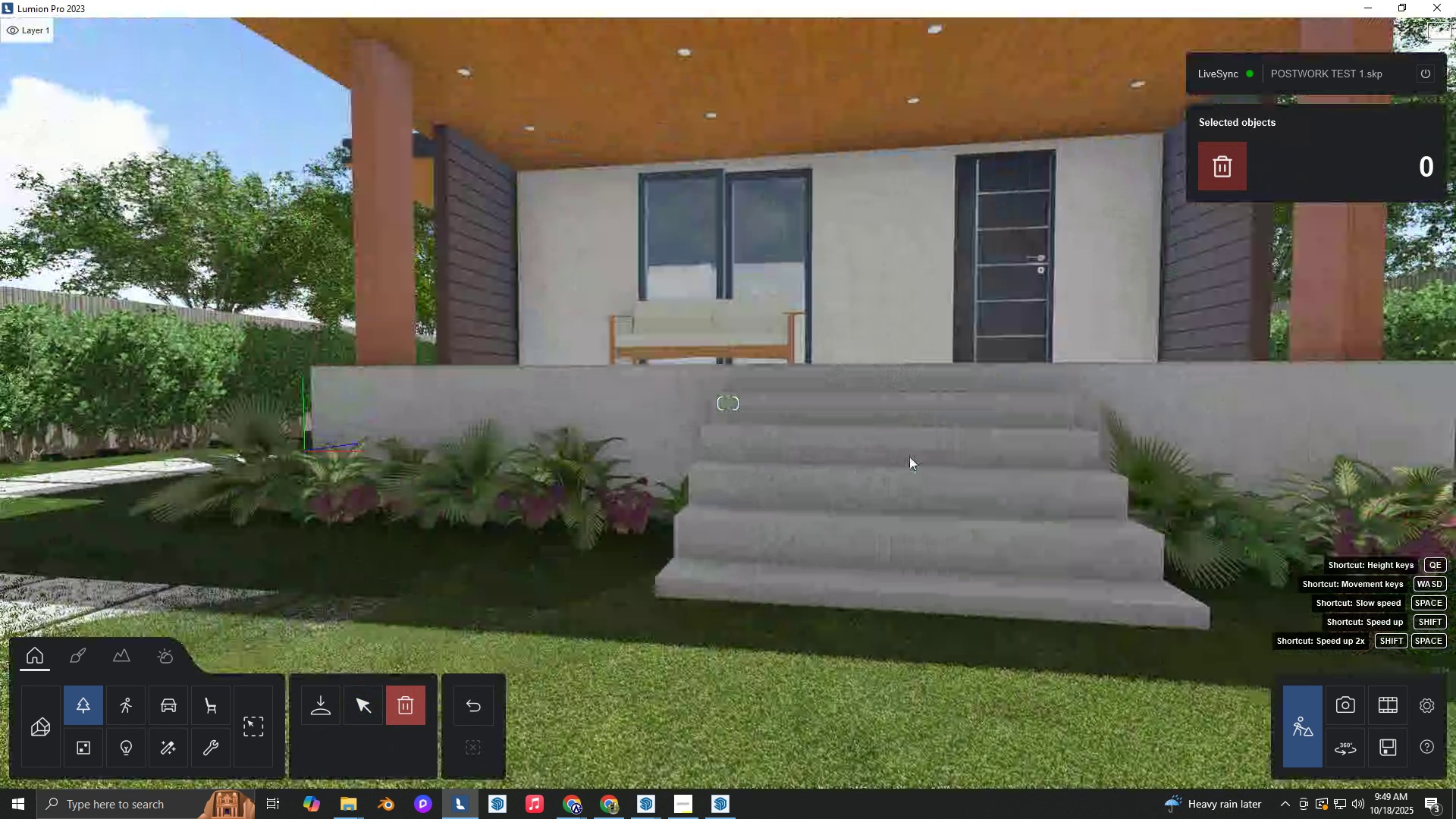 
hold_key(key=W, duration=0.43)
 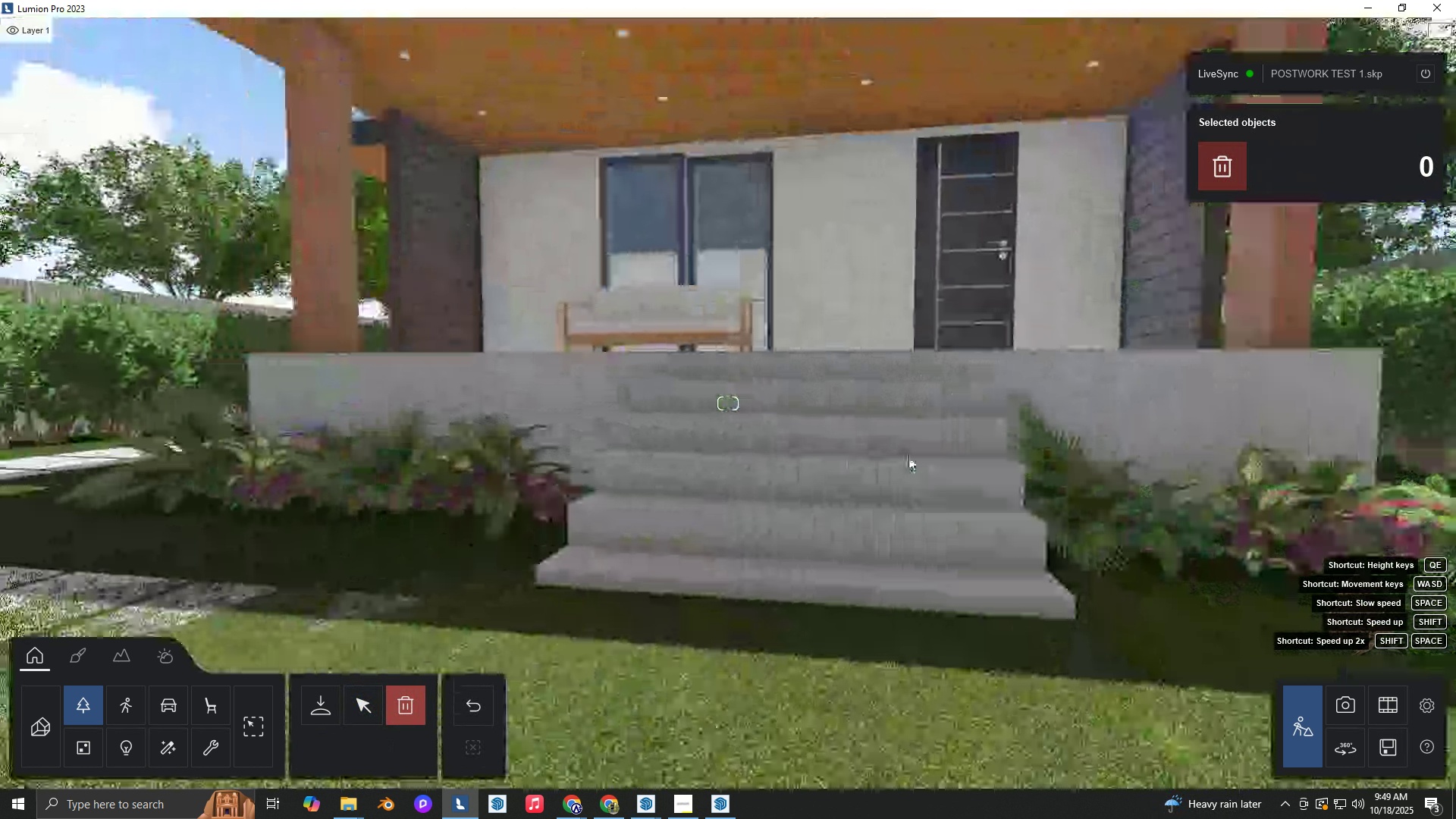 
type(ee)